 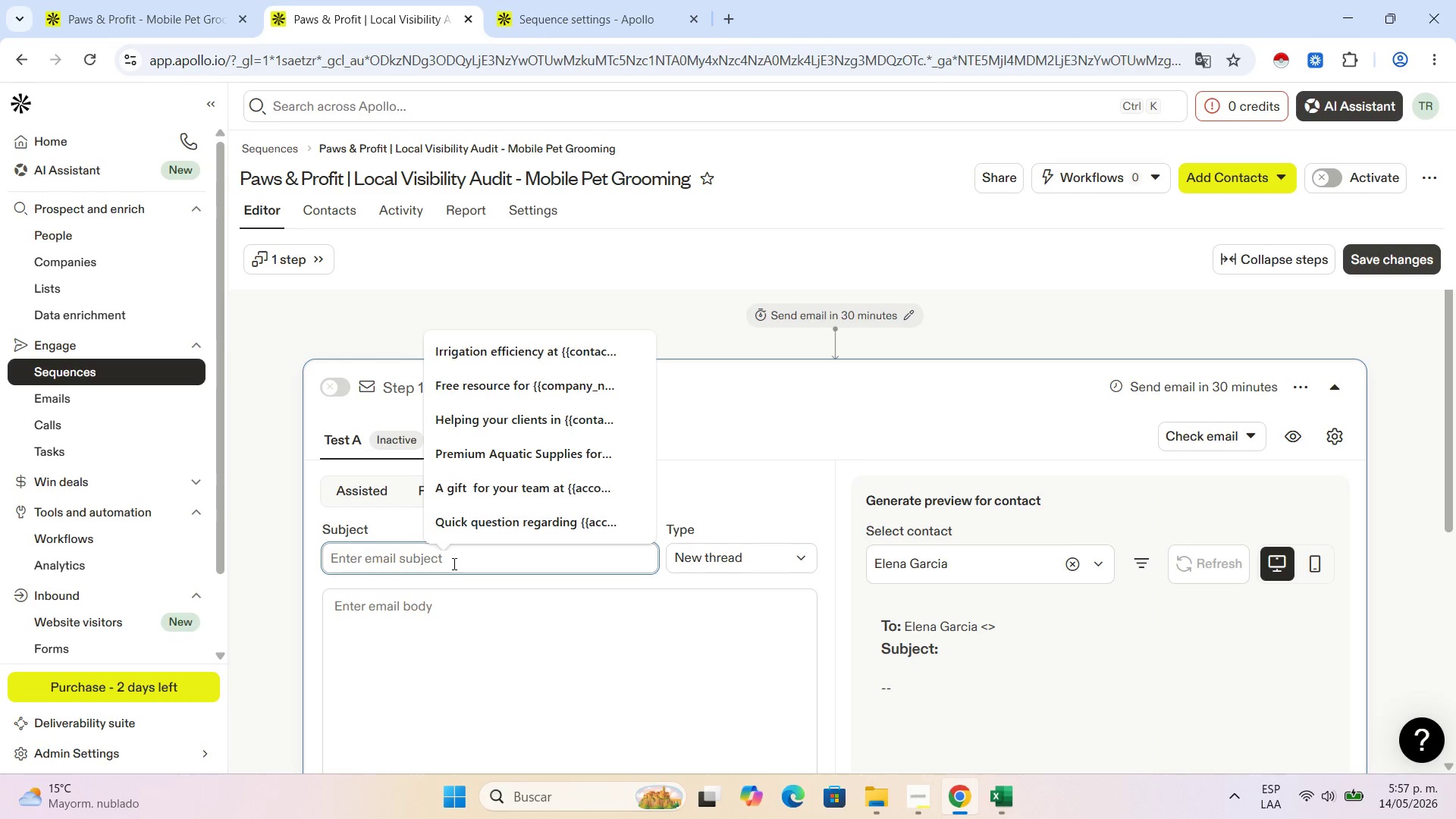 
type(Quick question regarding ''city)
 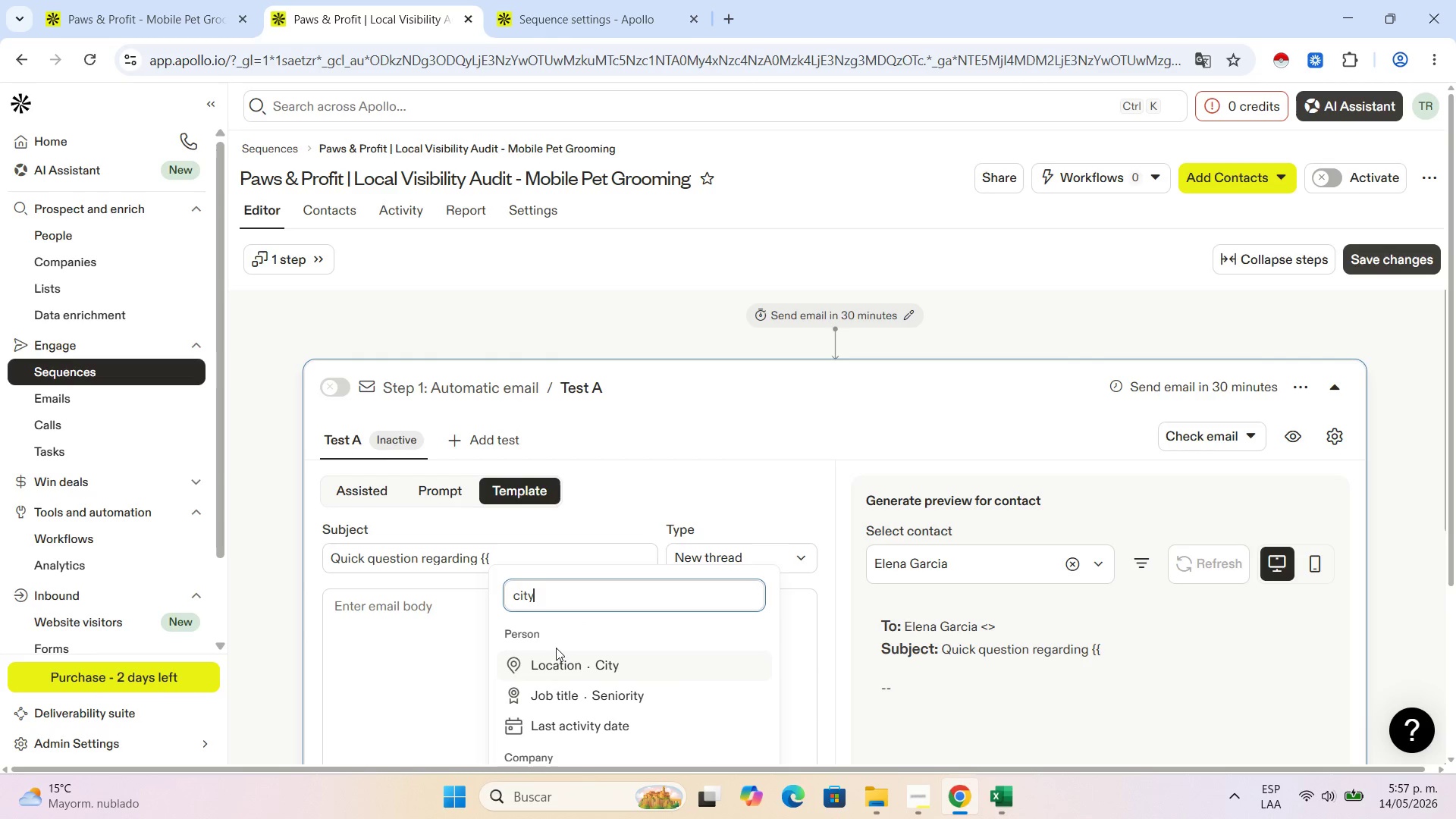 
left_click([564, 657])
 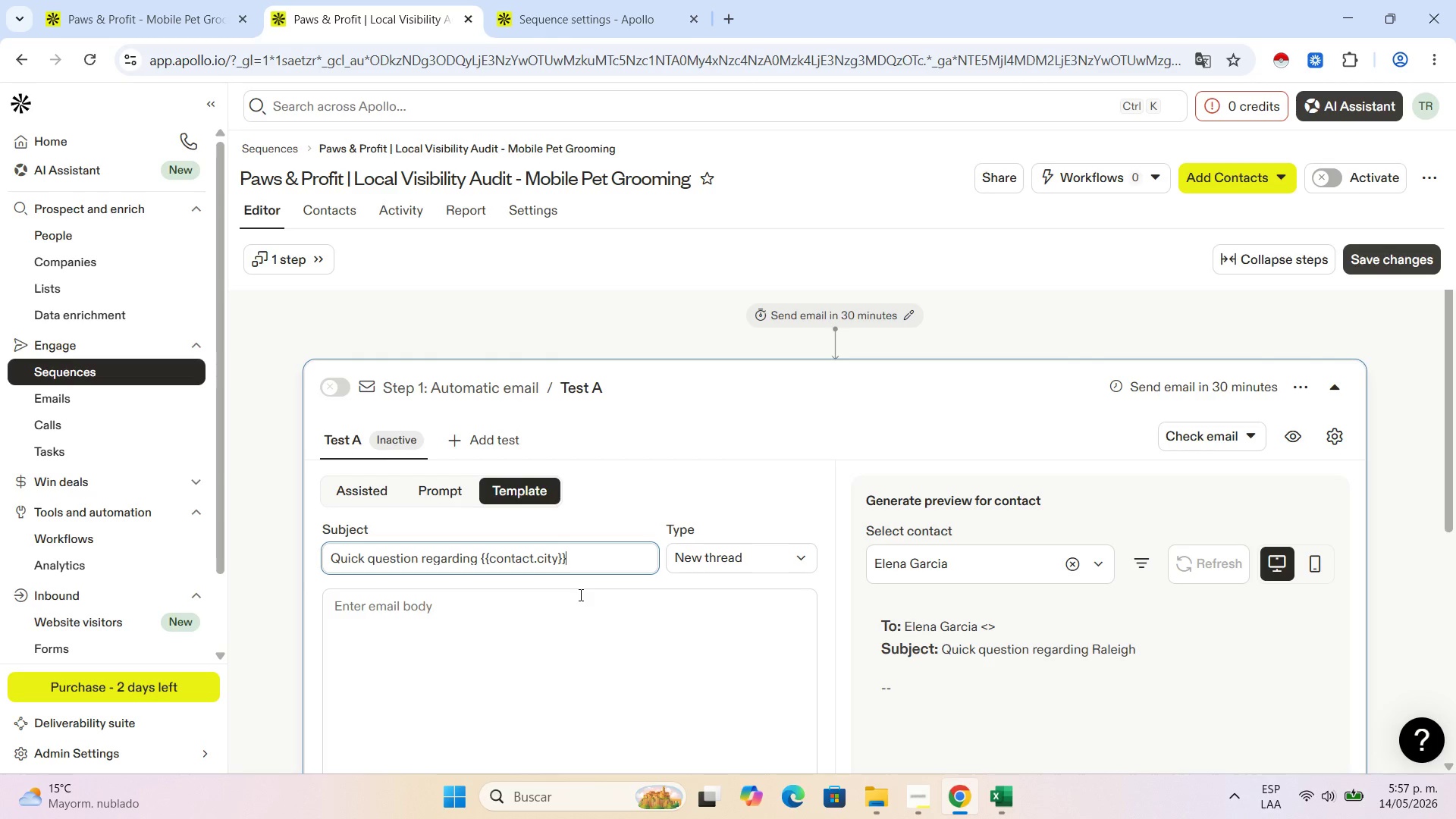 
wait(7.42)
 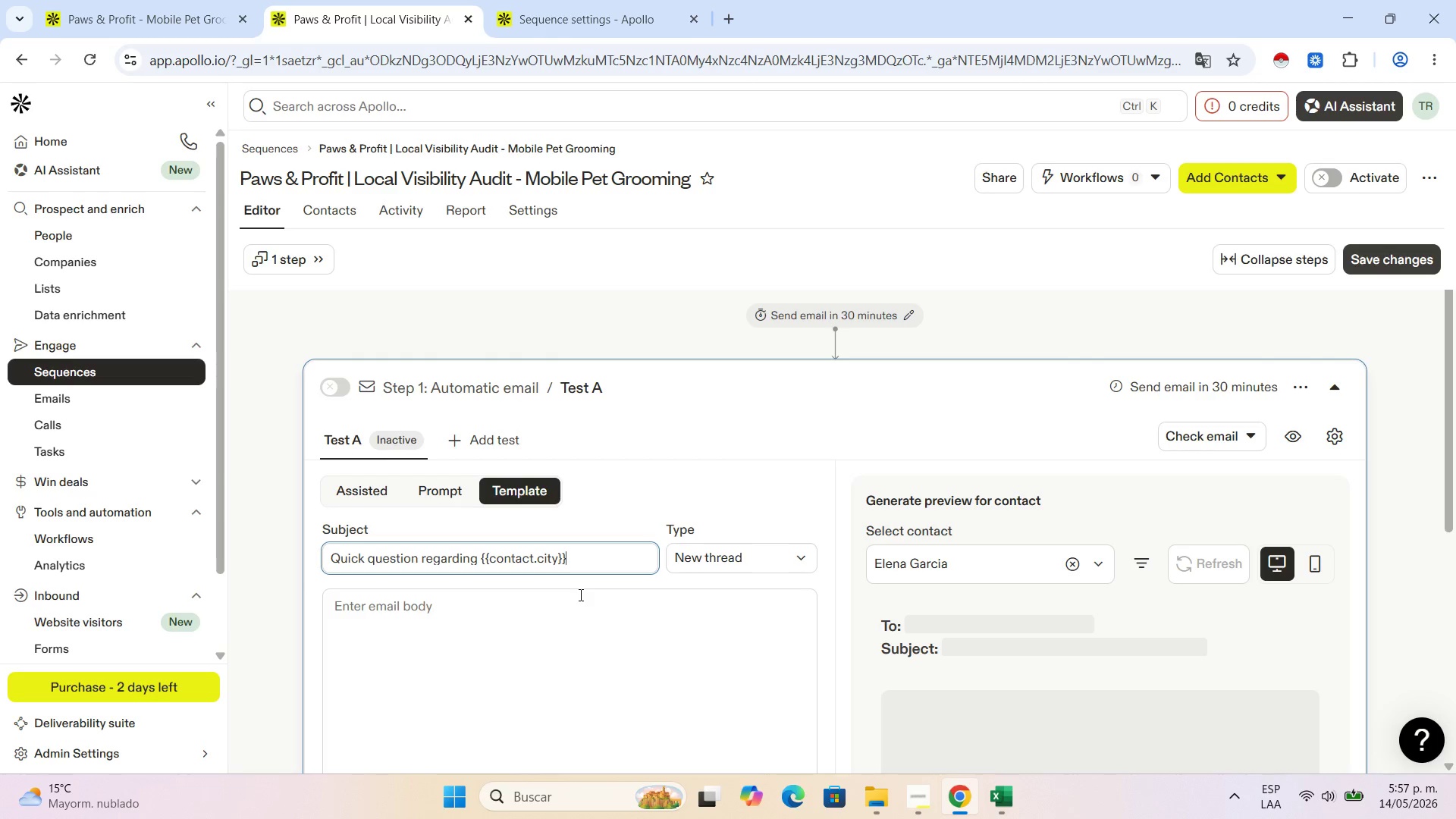 
type( routed )
 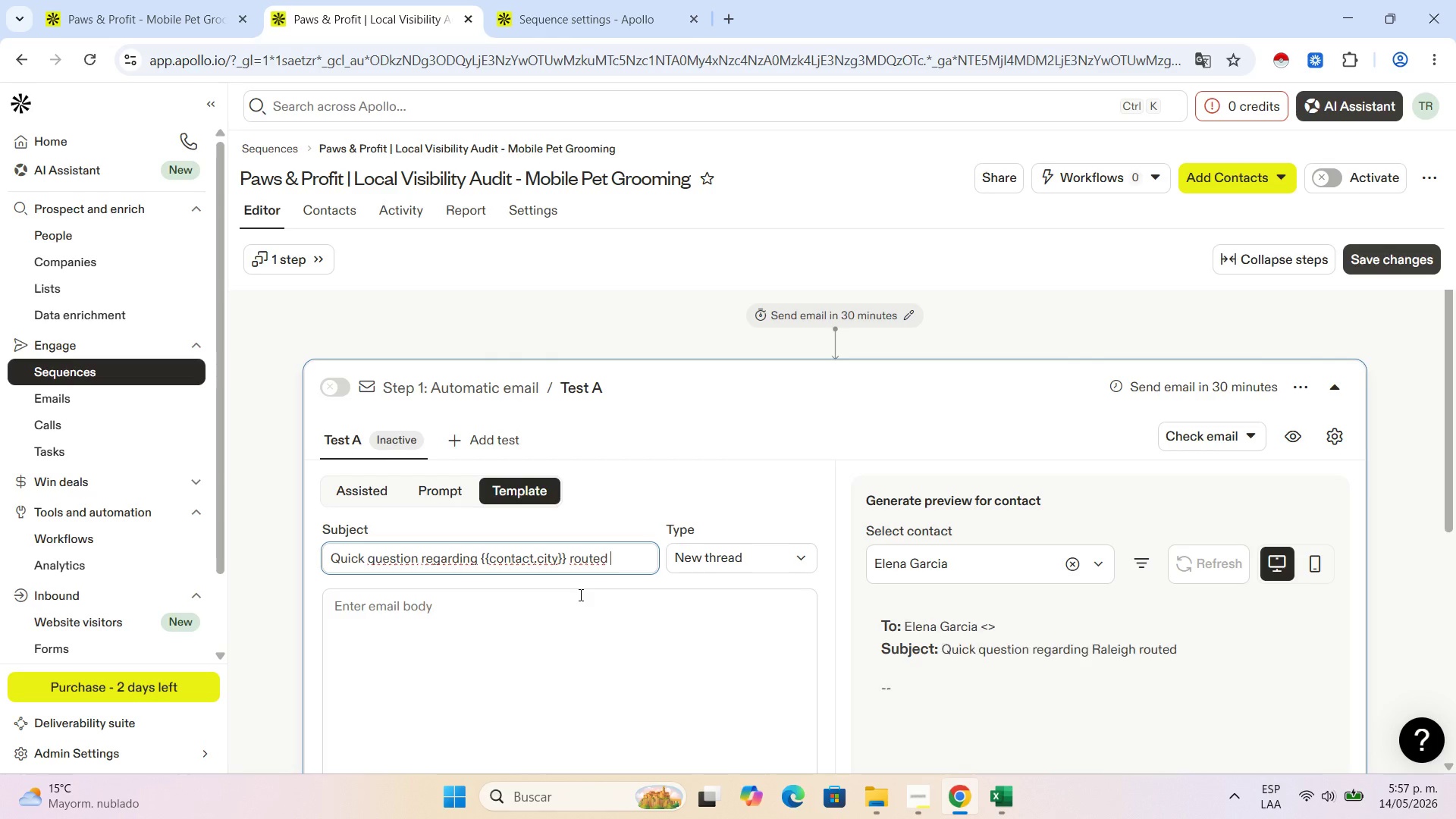 
type(=)
key(Backspace)
key(Backspace)
key(Backspace)
type( gaps )
key(Backspace)
 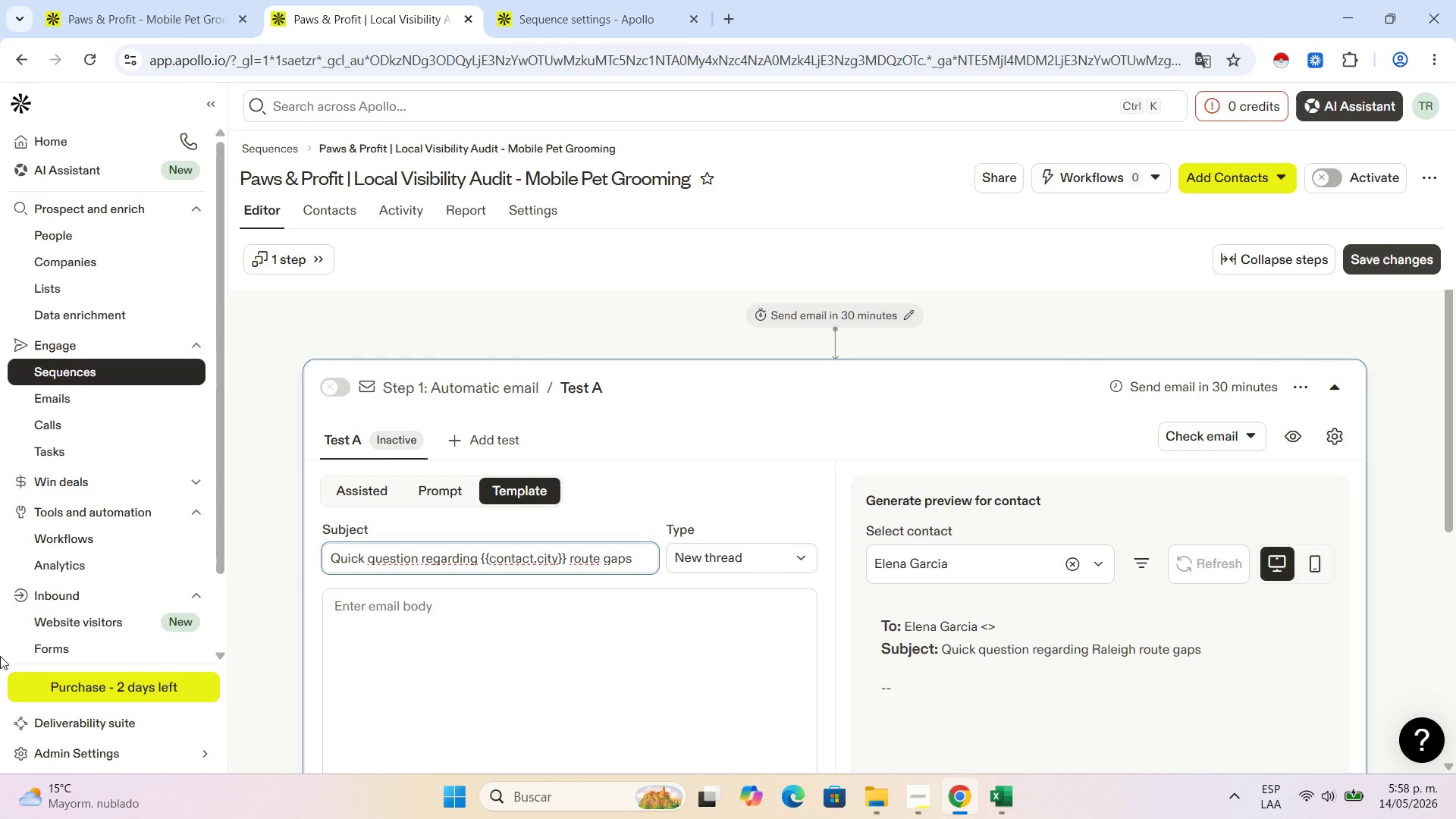 
wait(42.99)
 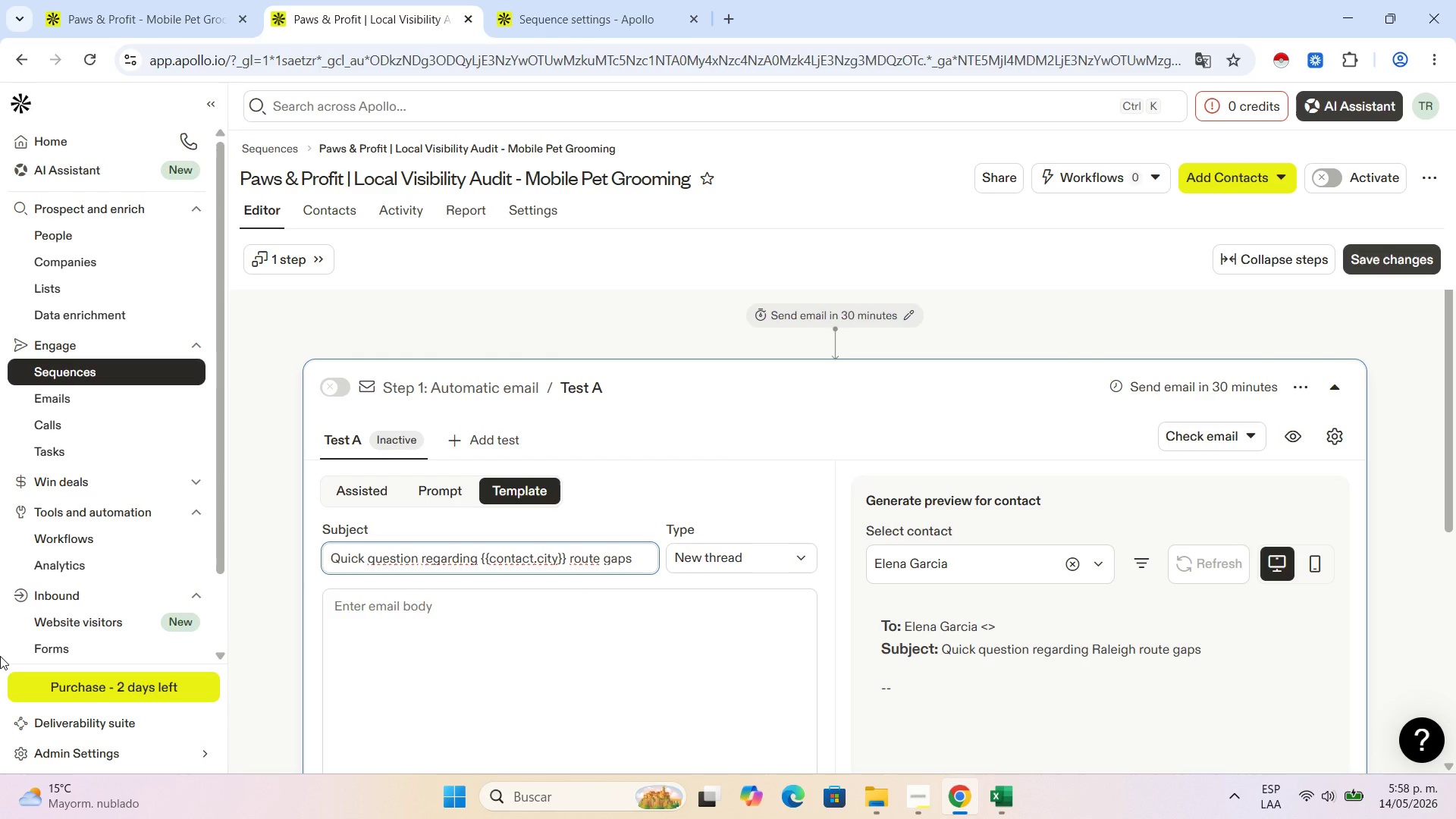 
scroll: coordinate [369, 608], scroll_direction: down, amount: 2.0
 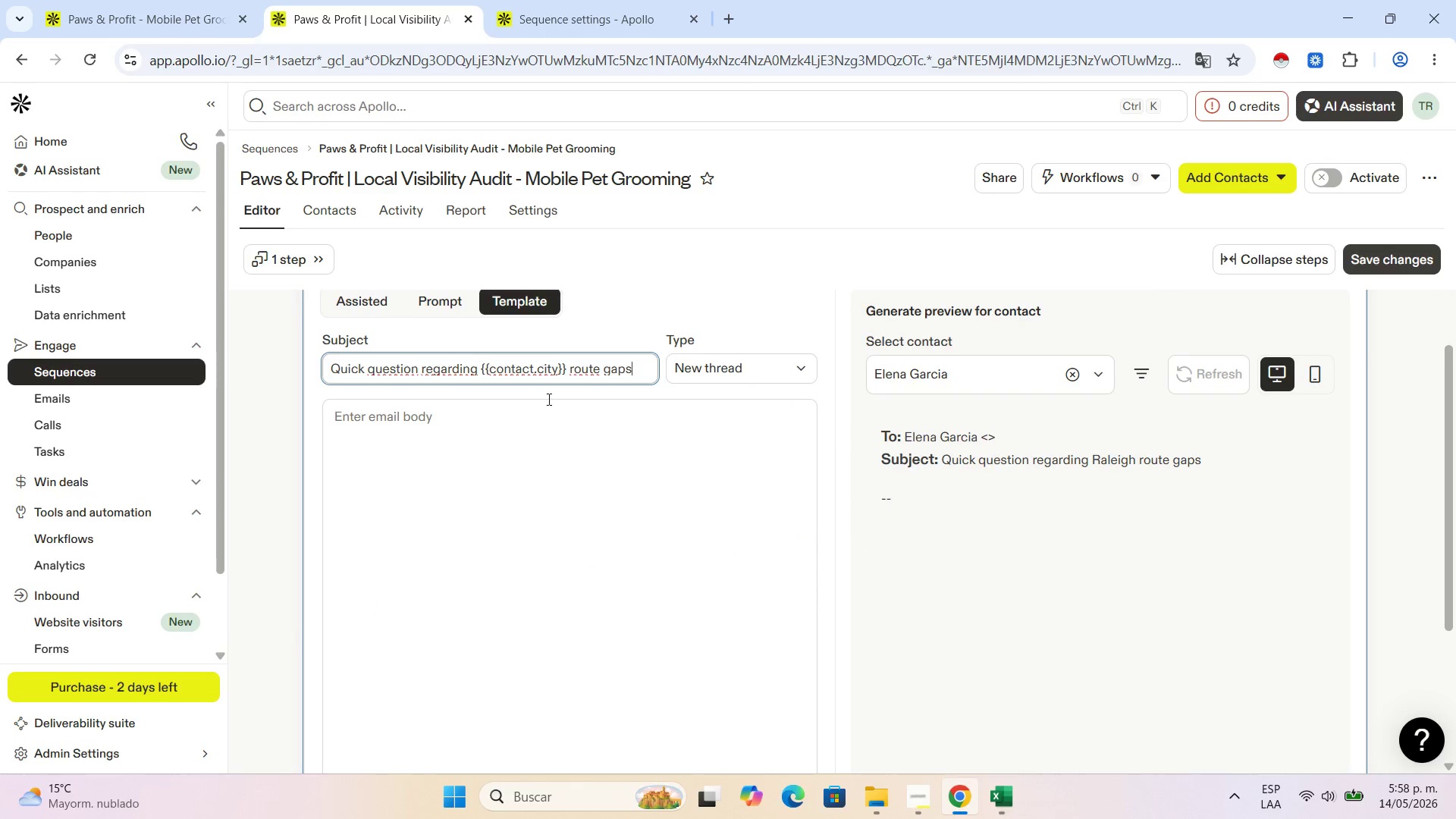 
left_click([548, 410])
 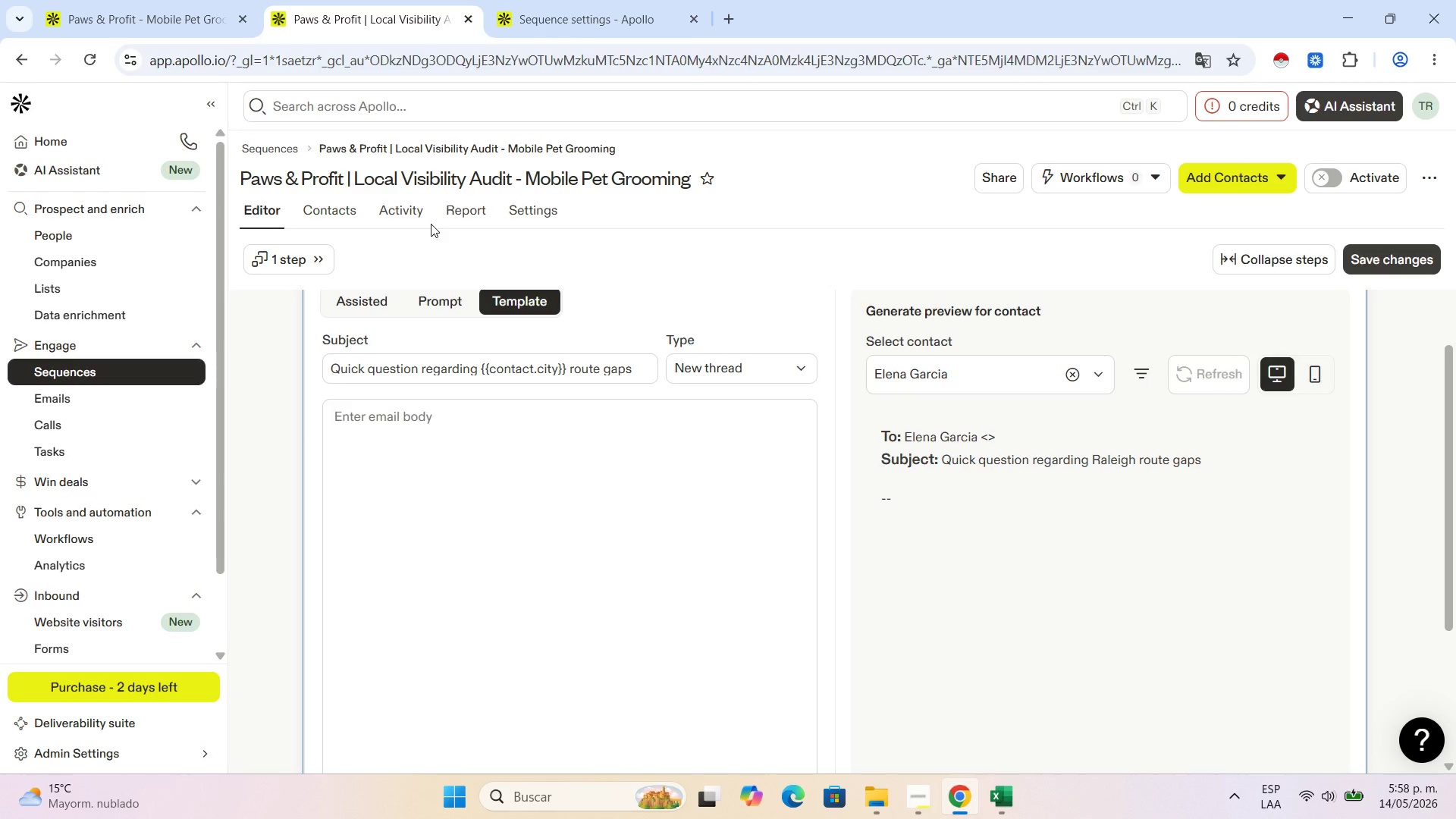 
wait(7.94)
 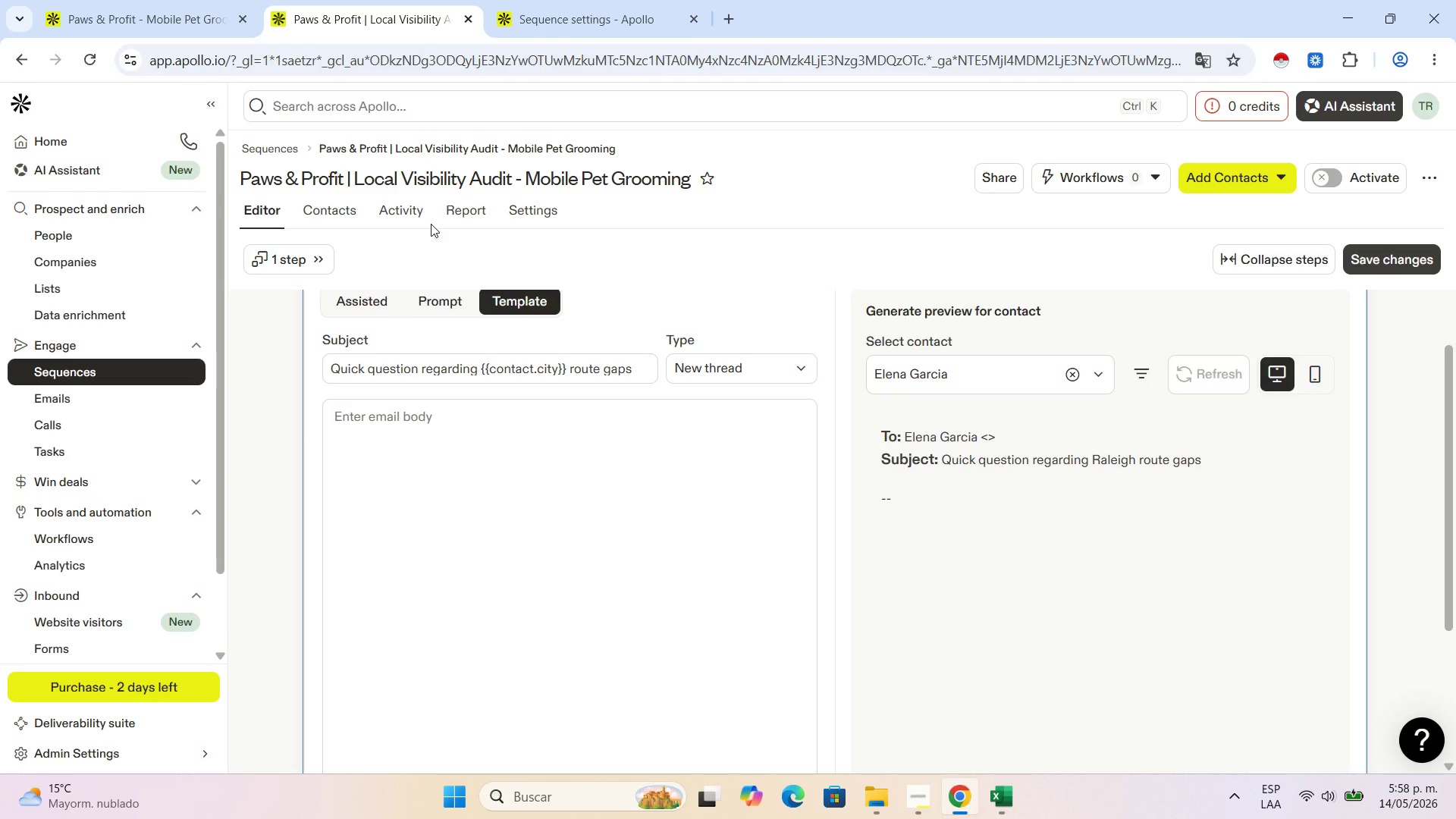 
type(Hi ''f)
 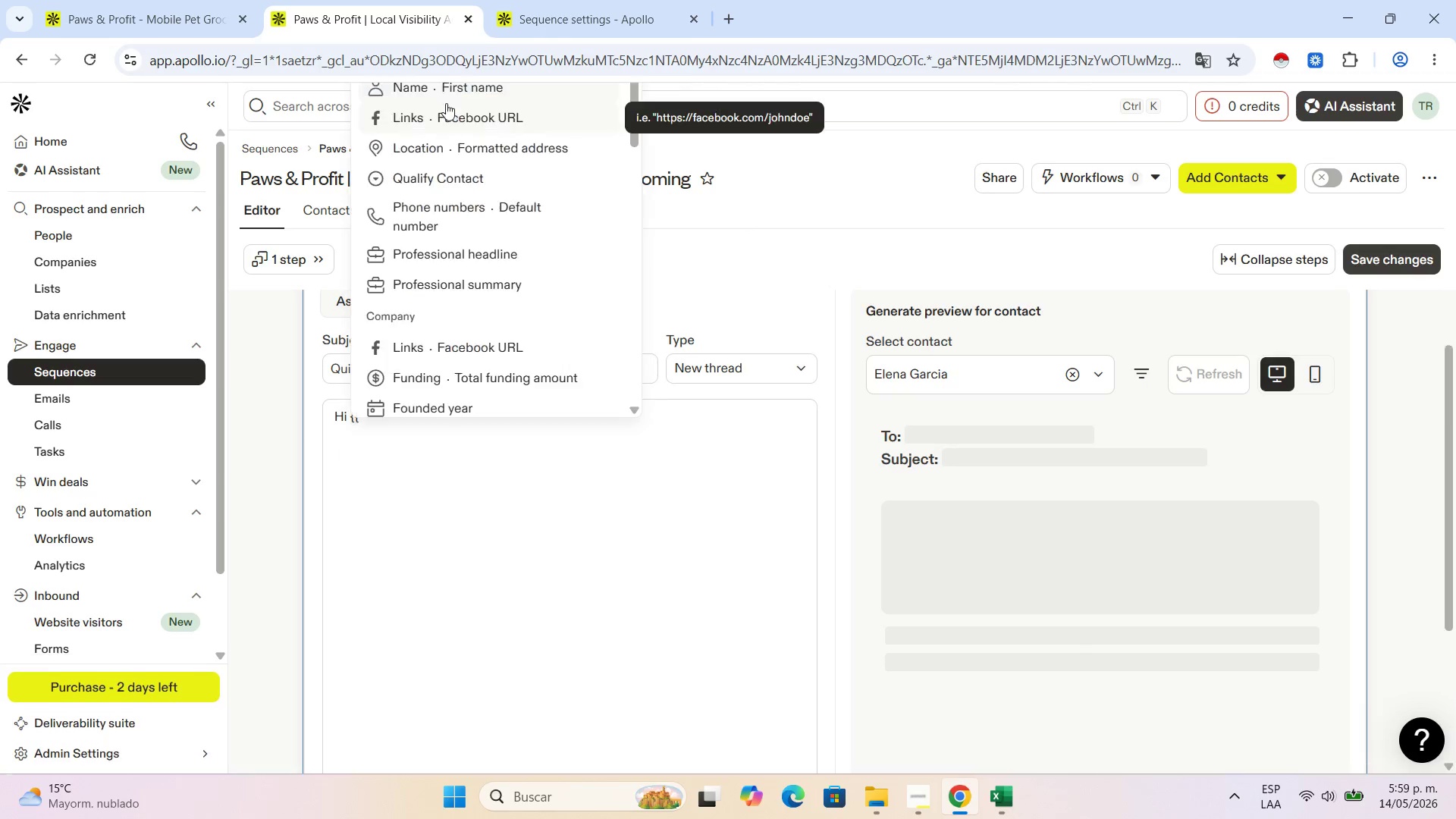 
left_click([446, 97])
 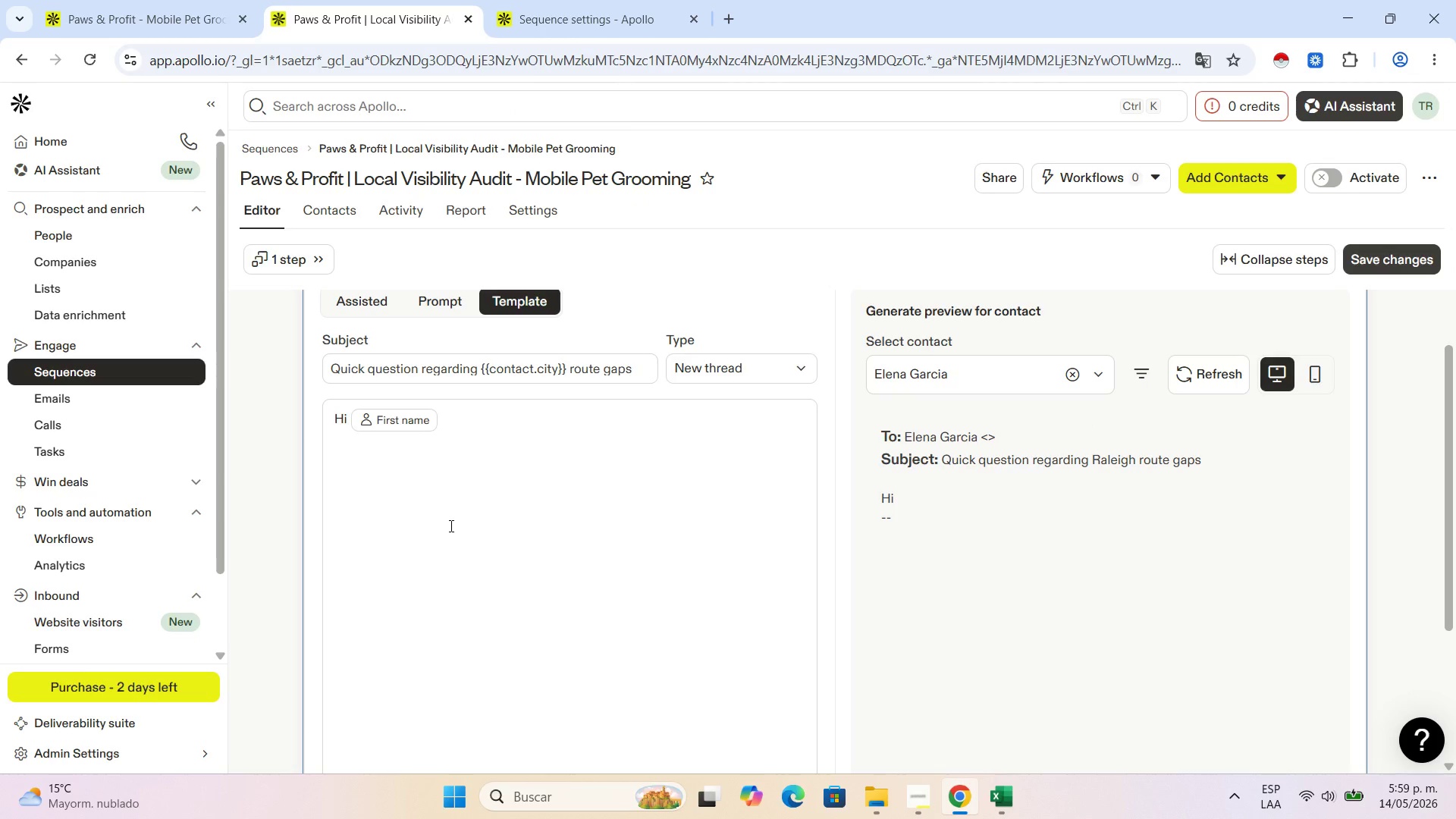 
key(Space)
 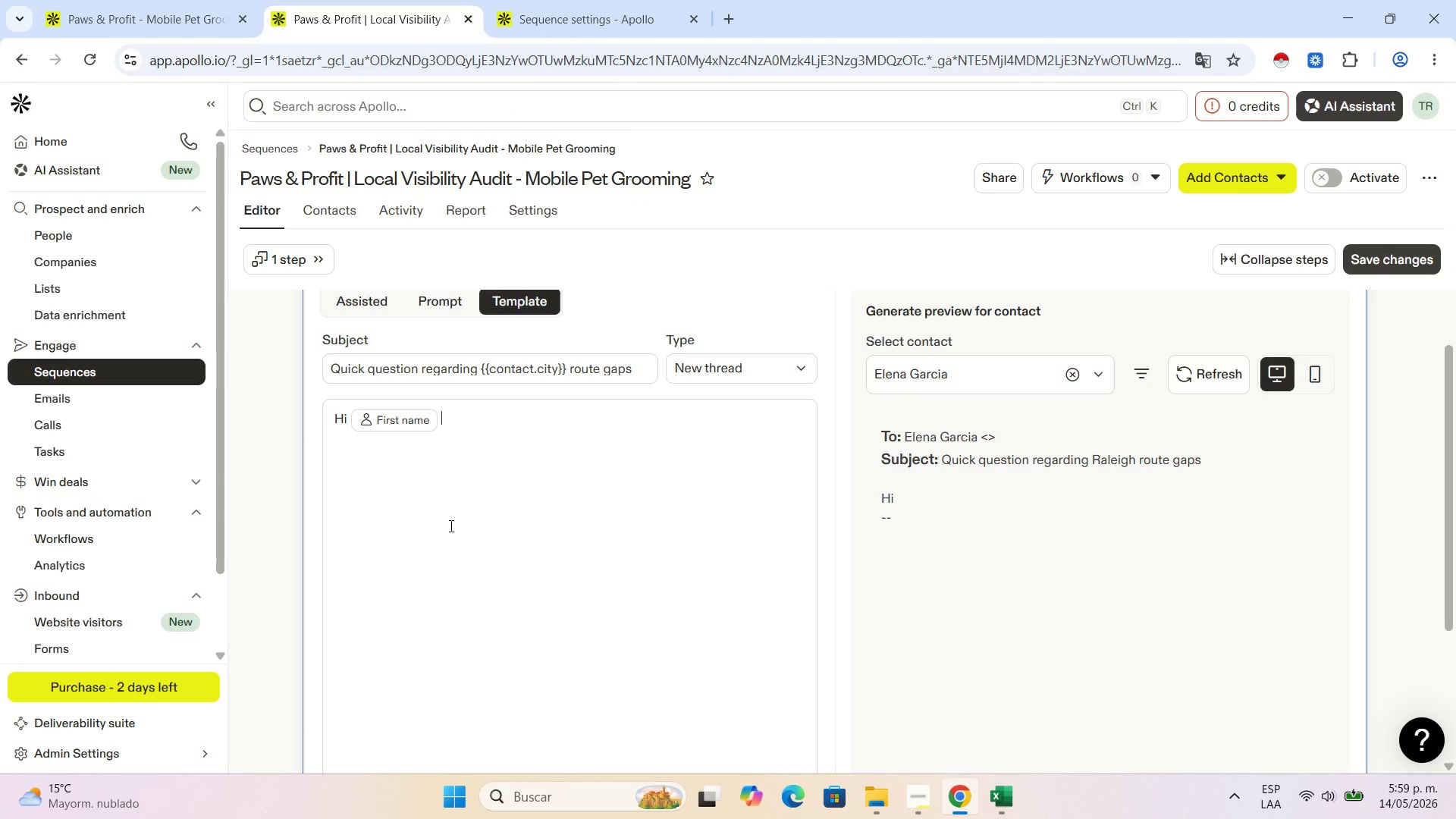 
key(Comma)
 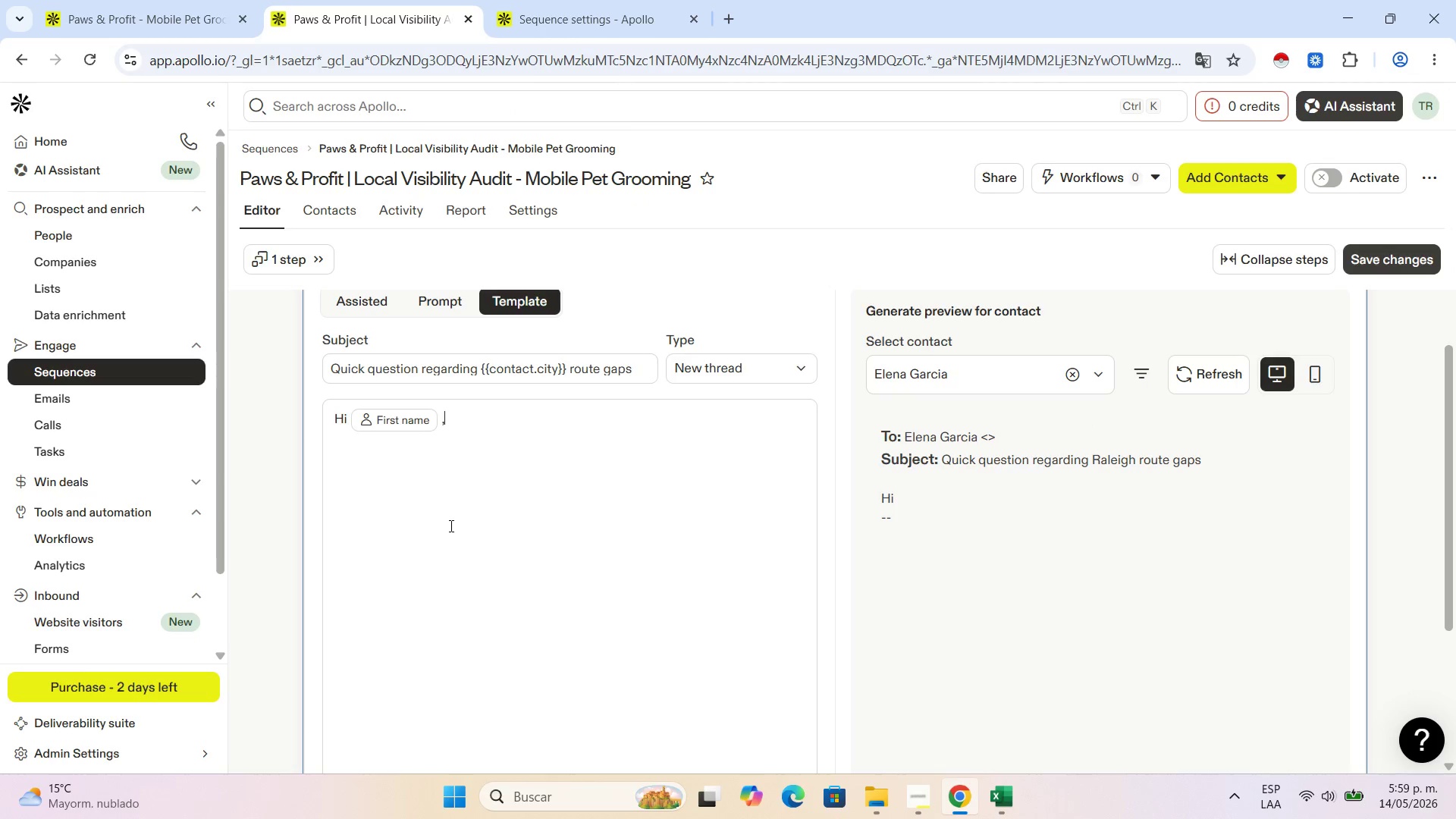 
key(Space)
 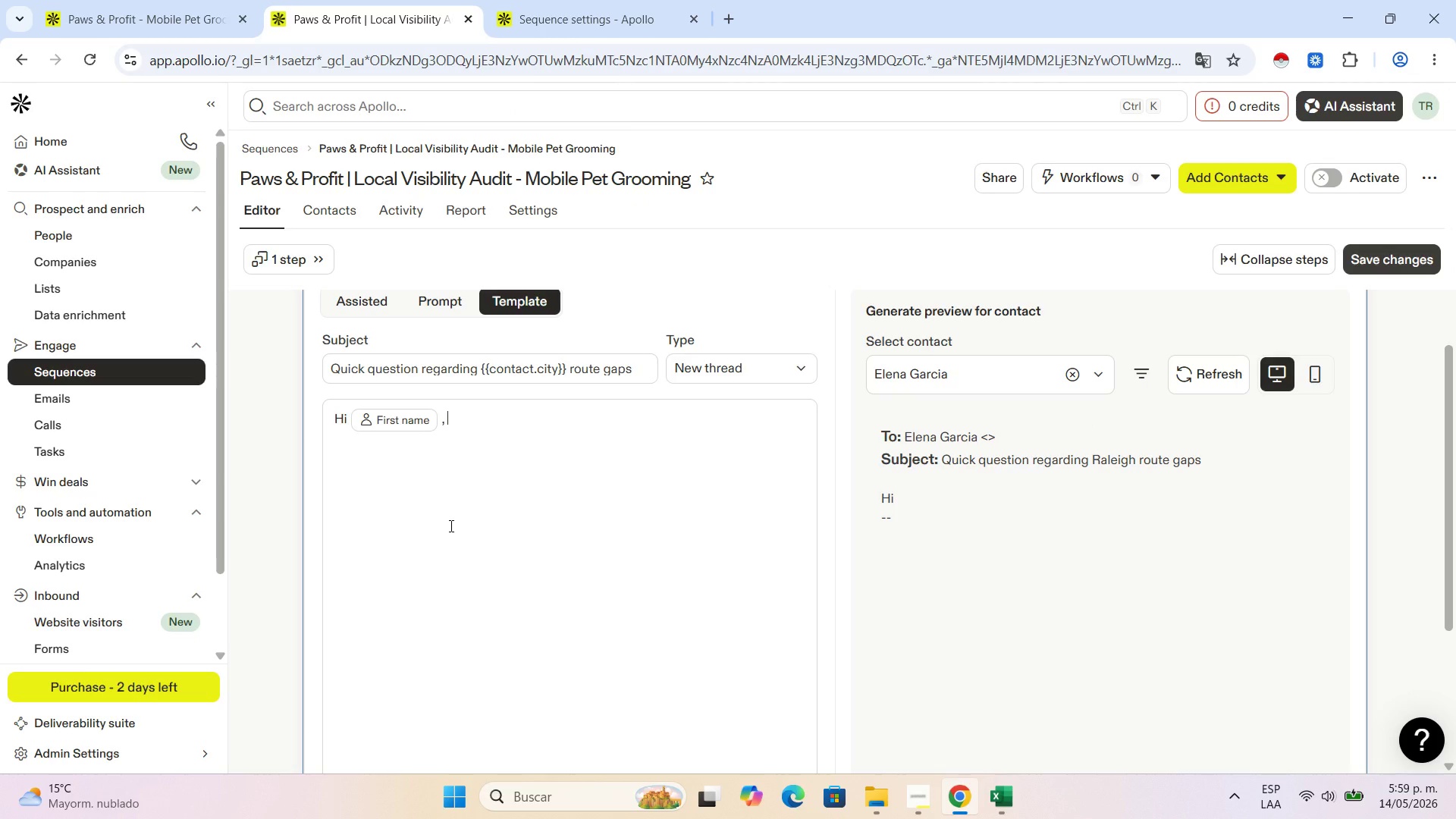 
key(Enter)
 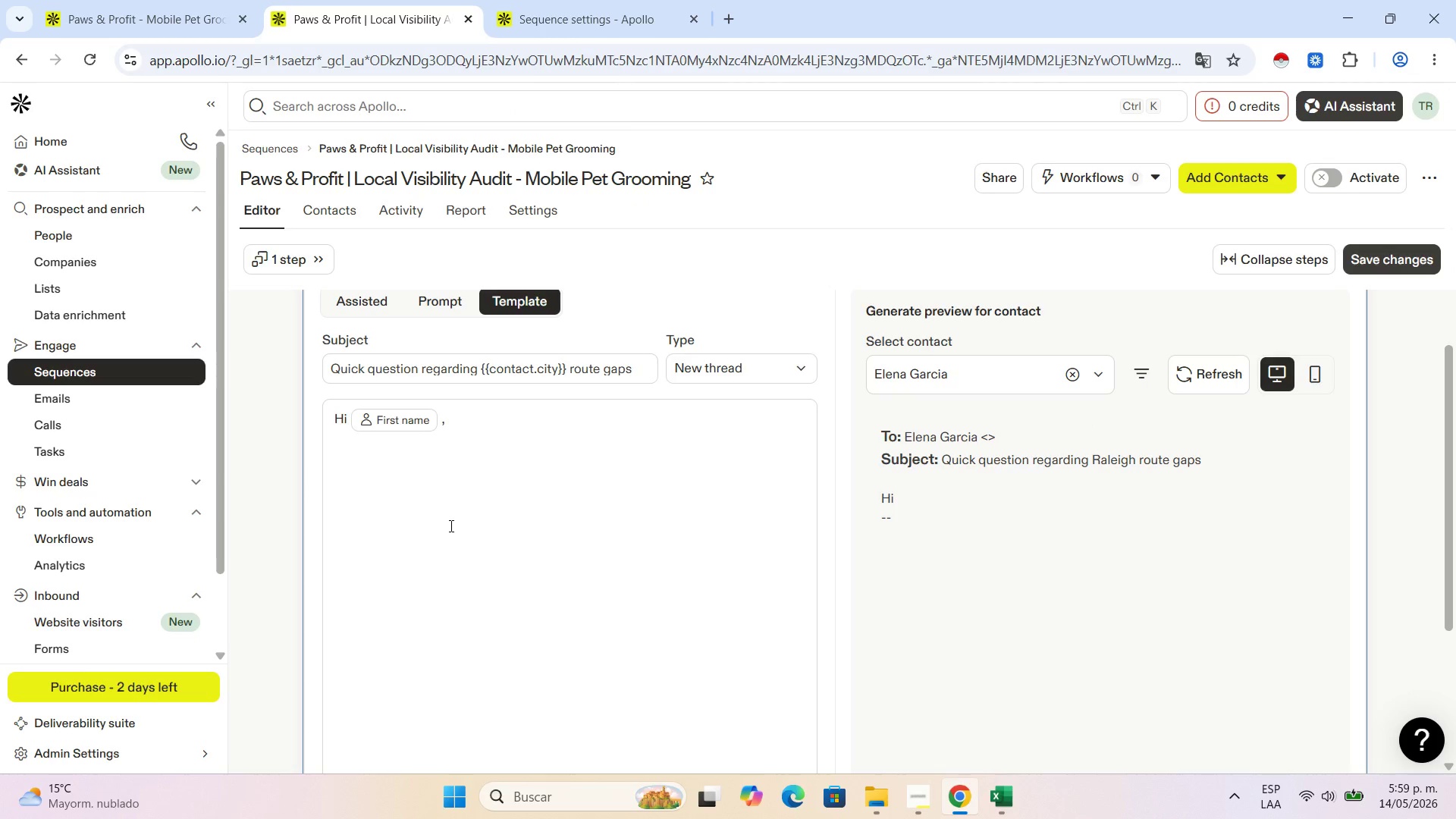 
key(Enter)
 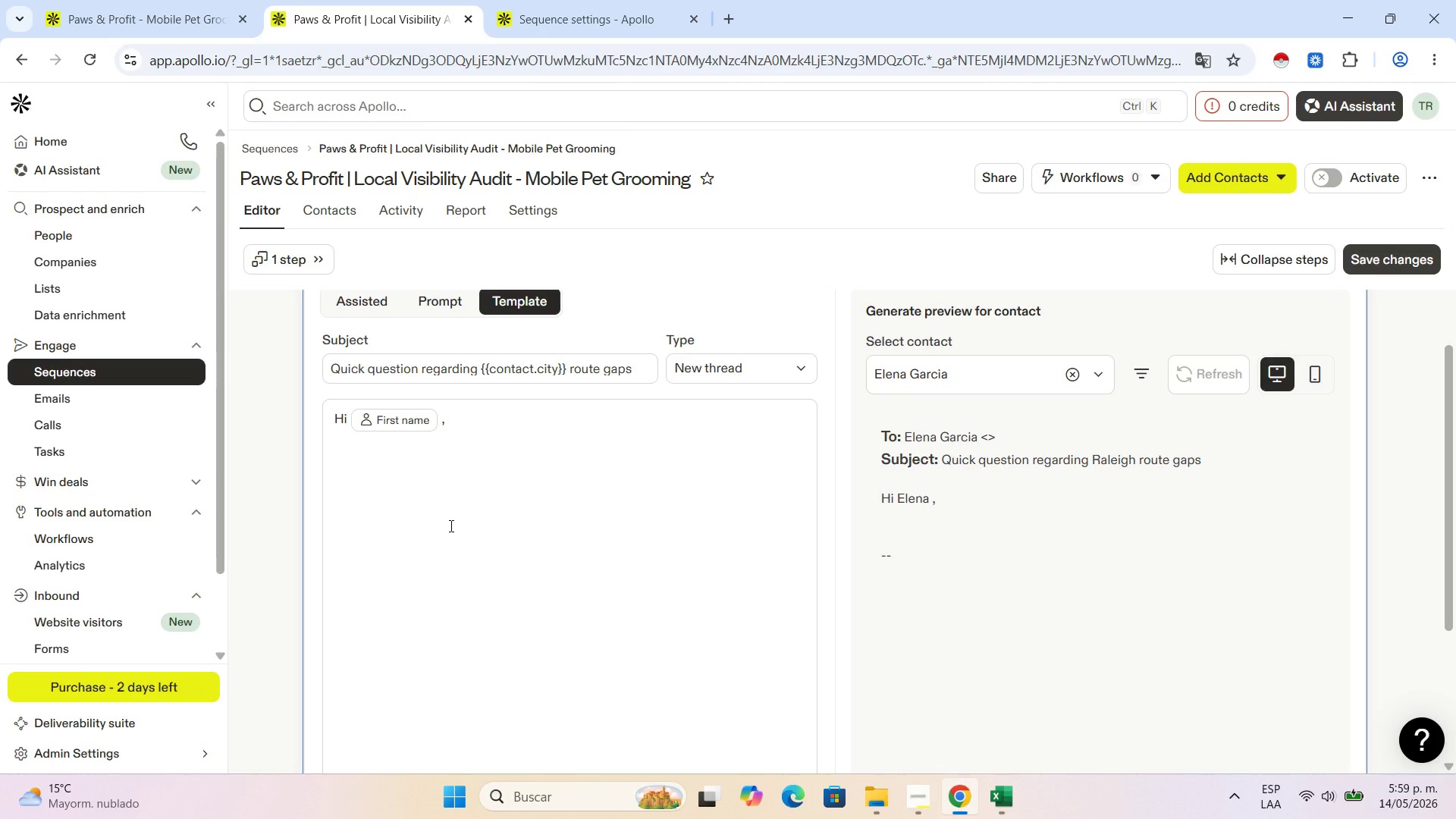 
wait(6.11)
 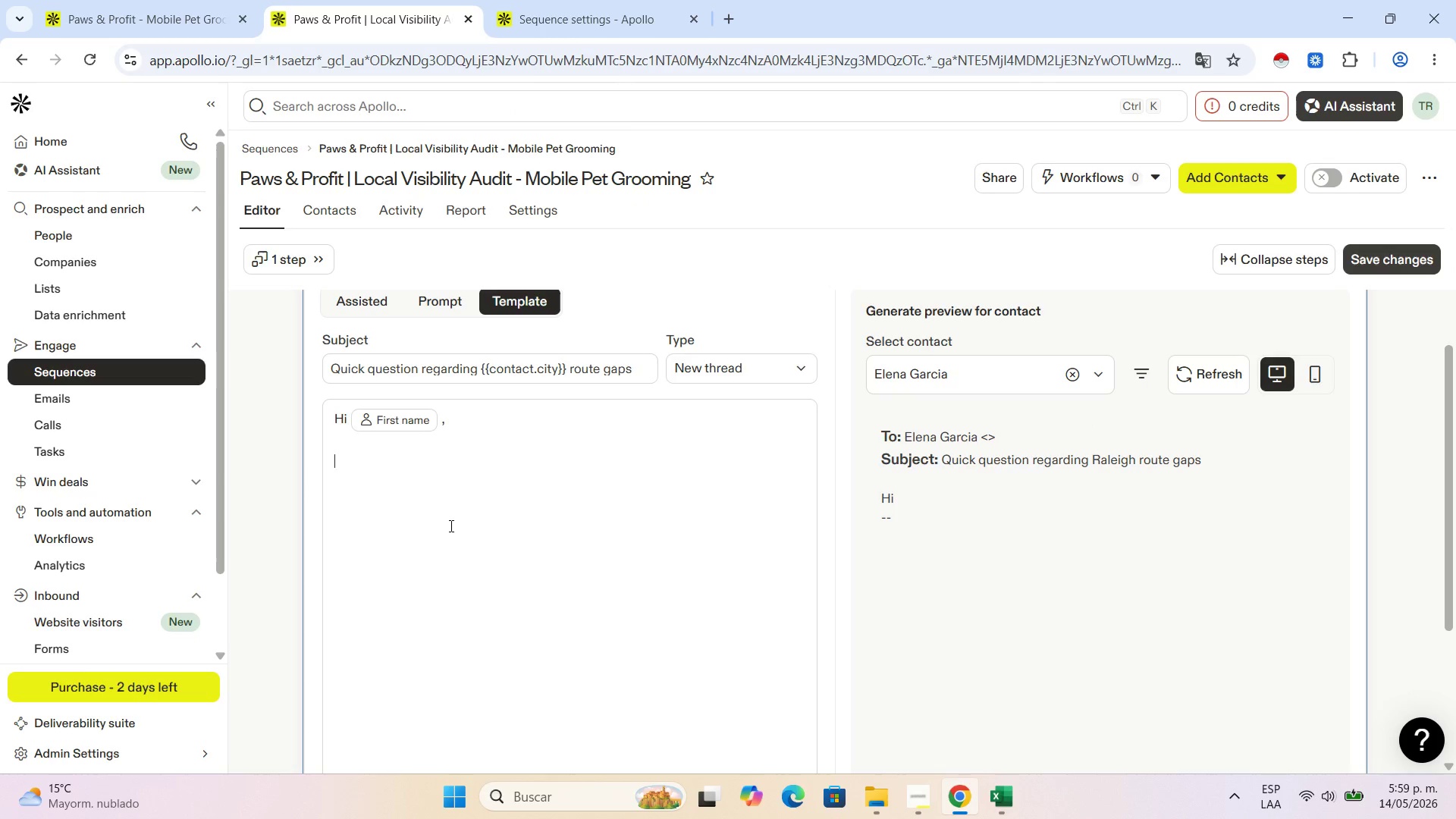 
type(I[ve been looking into the pet care market in '')
 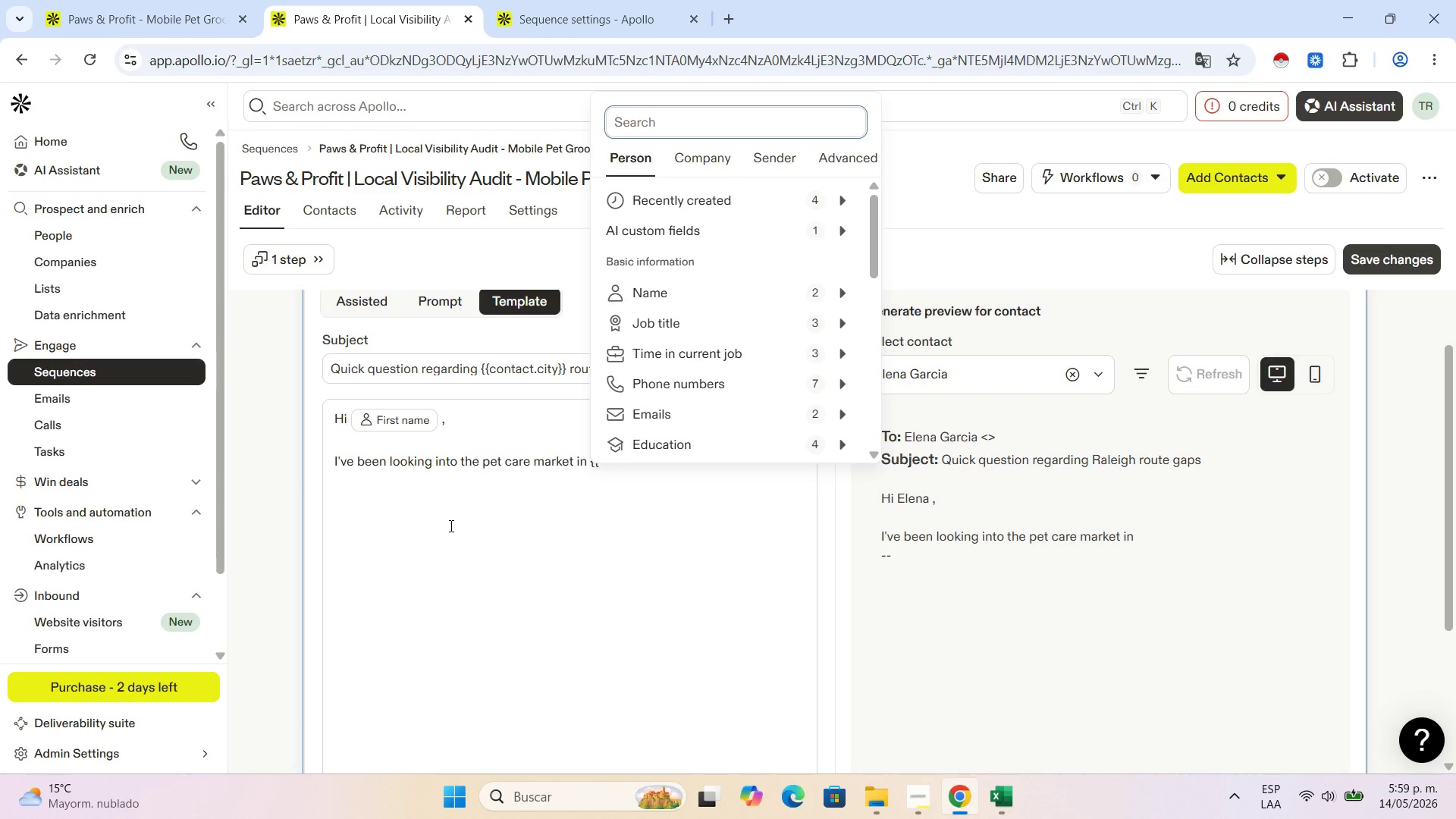 
wait(8.59)
 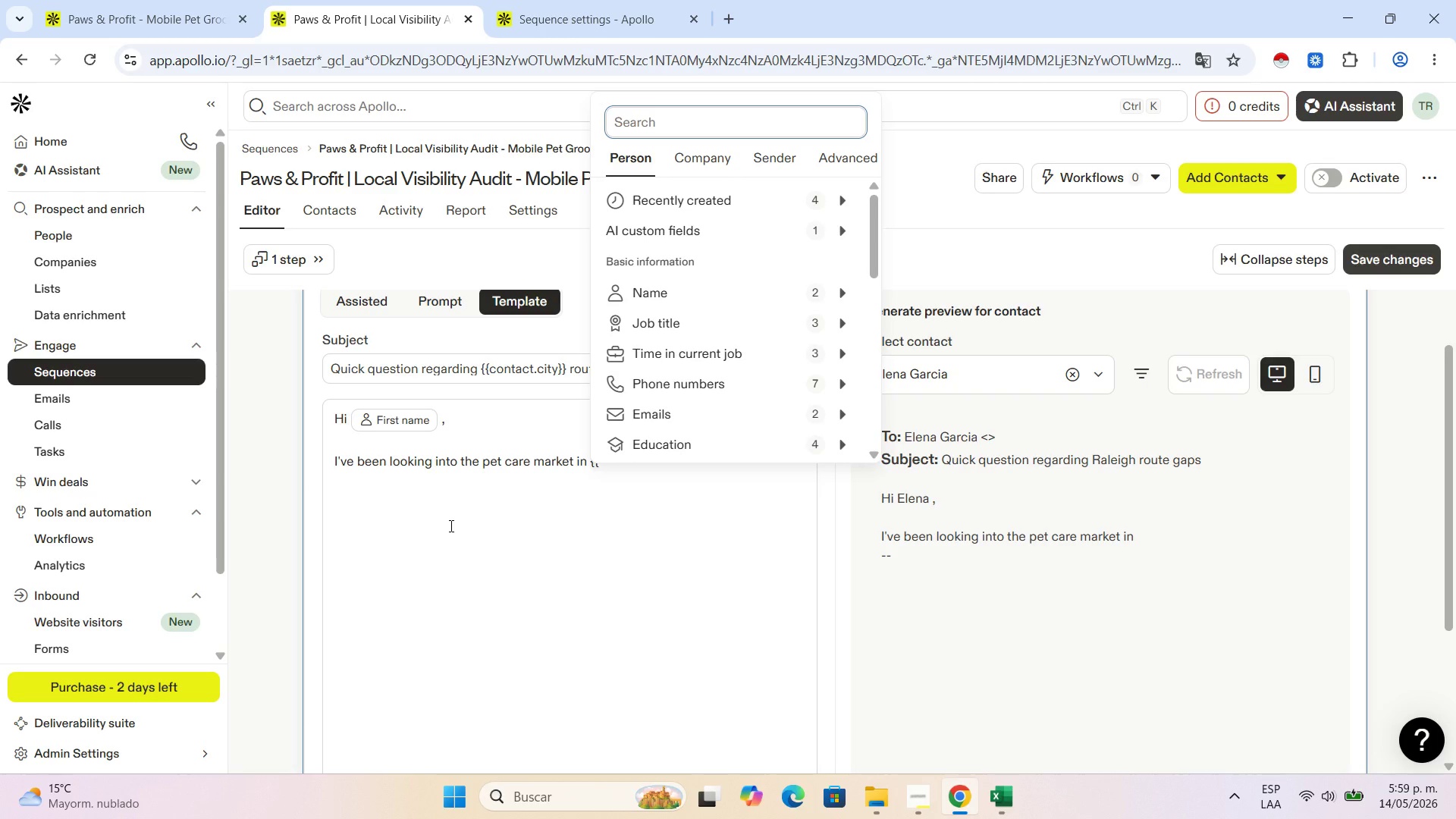 
key(C)
 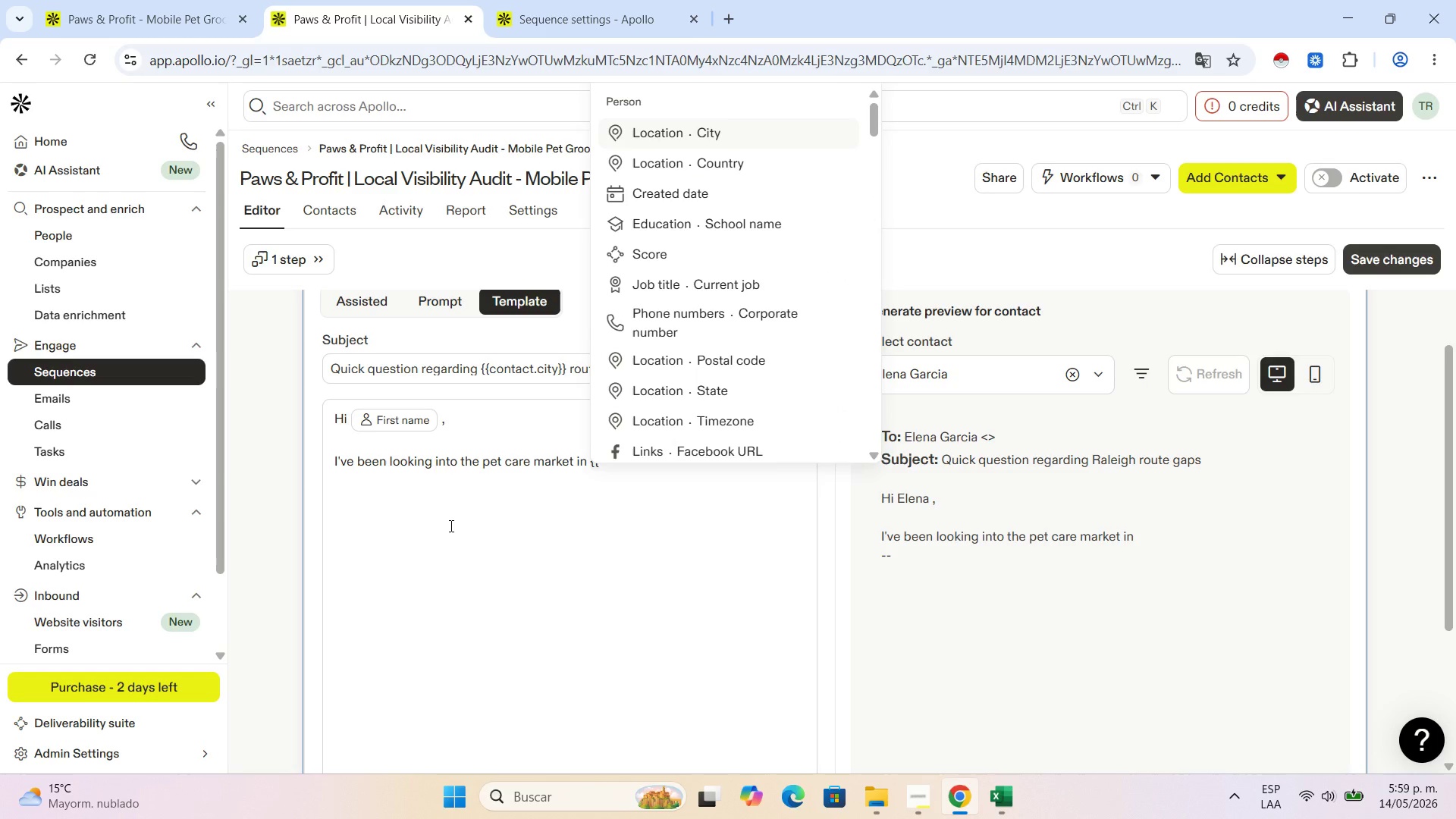 
wait(5.98)
 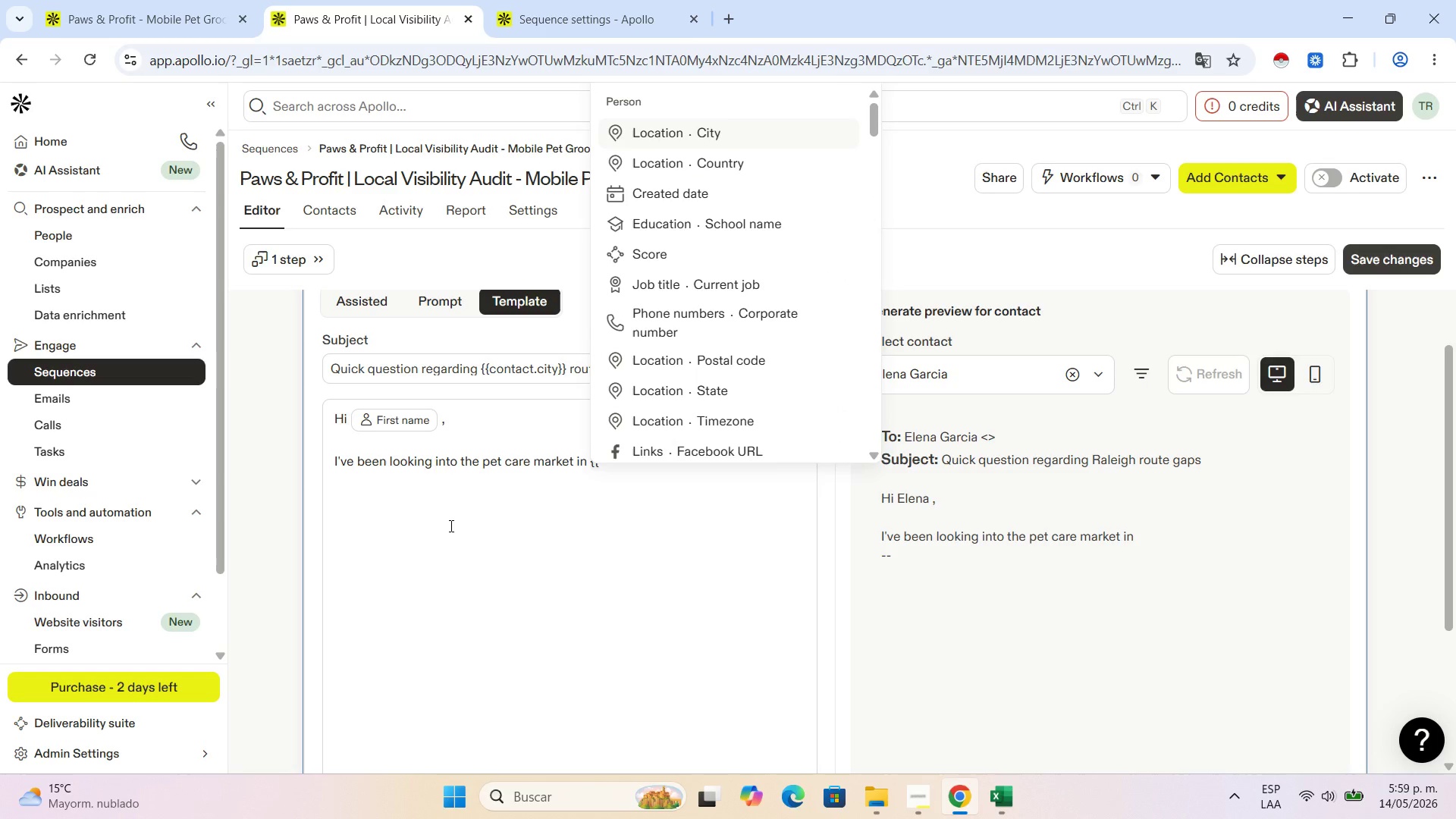 
left_click([698, 127])
 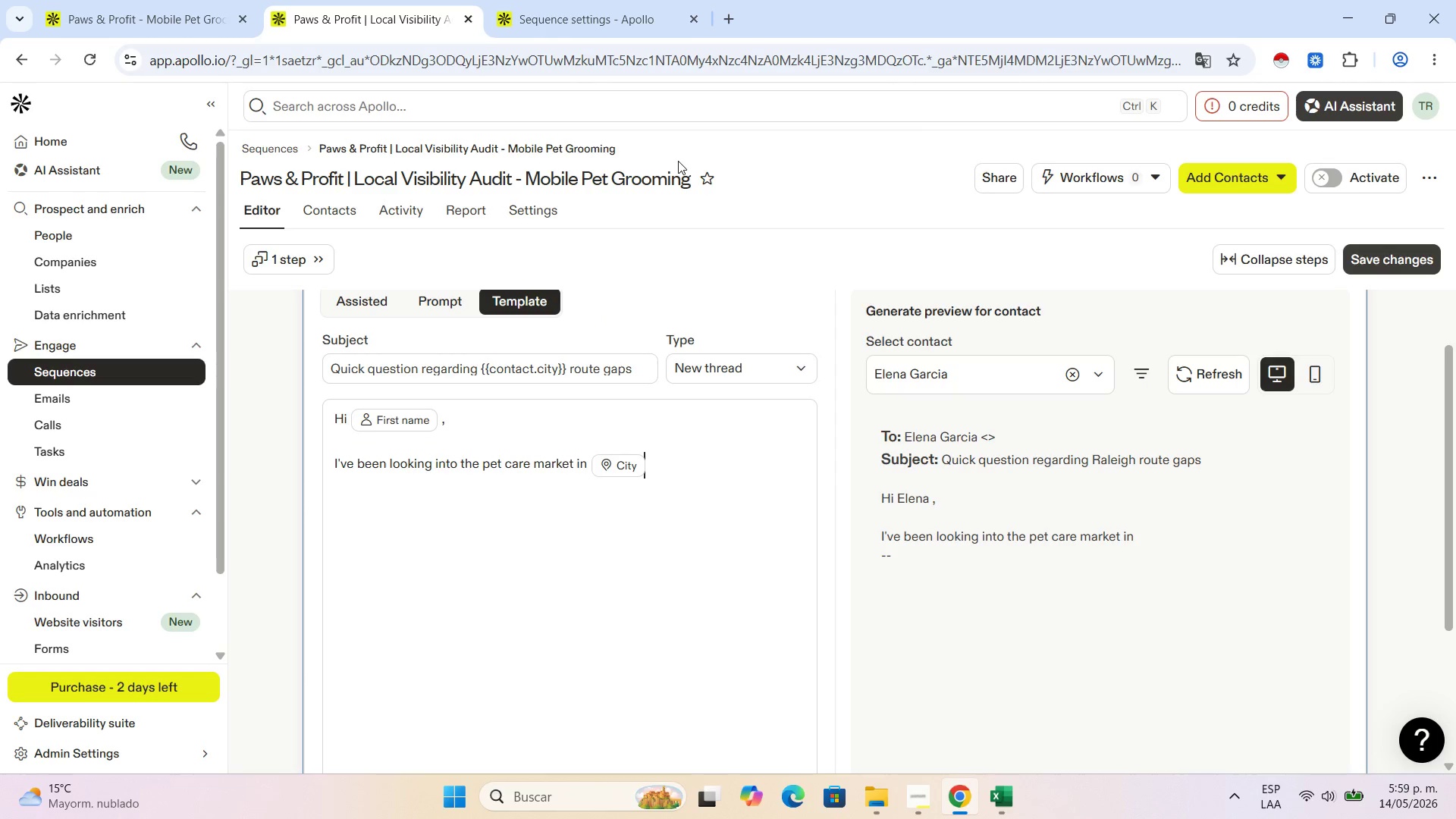 
type( and notiv)
key(Backspace)
type(ced that many mobile groomrs )
 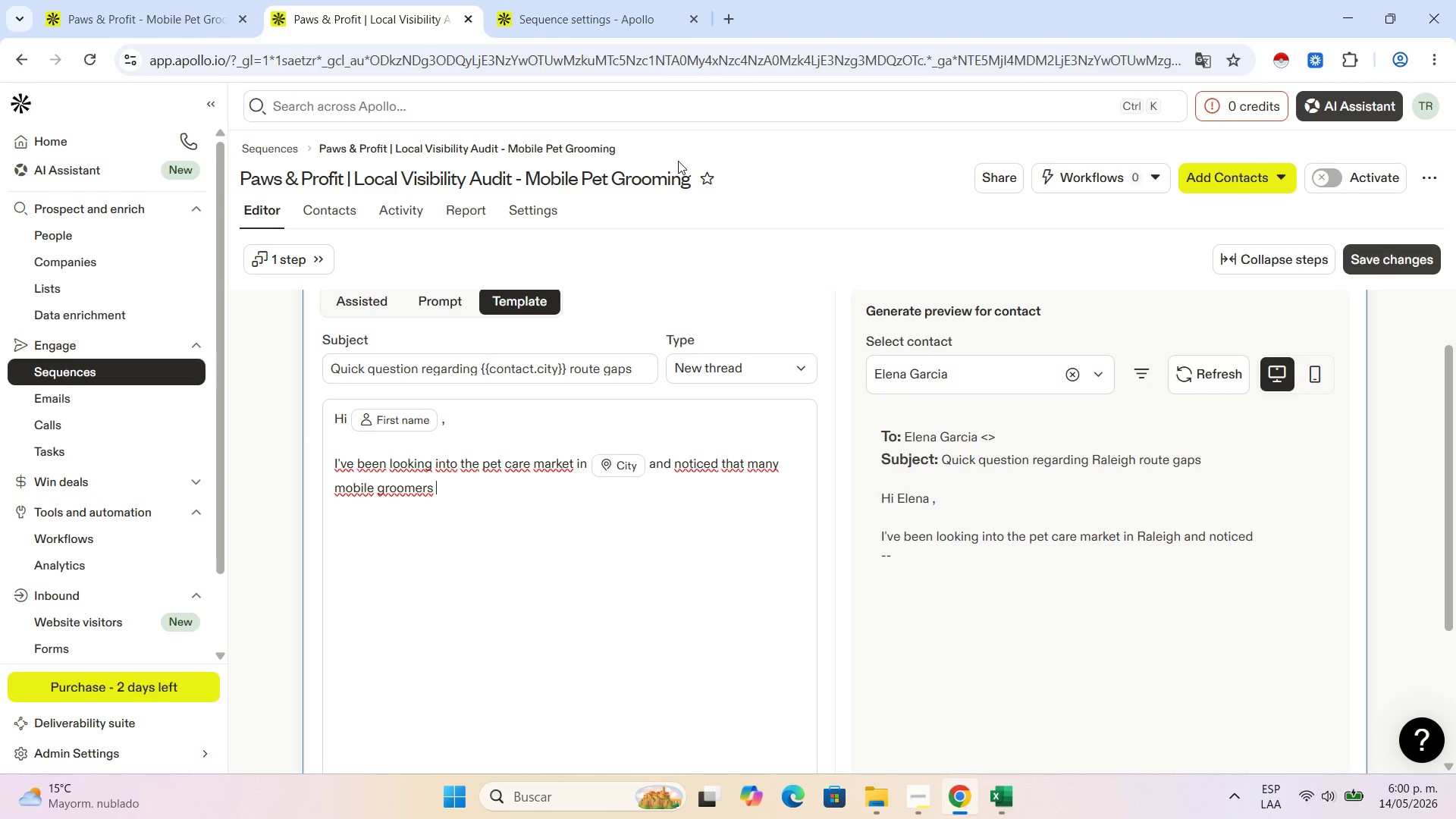 
type(are struggling with gaps in their schedules and )
key(Backspace)
type( high travel times between appointments.)
 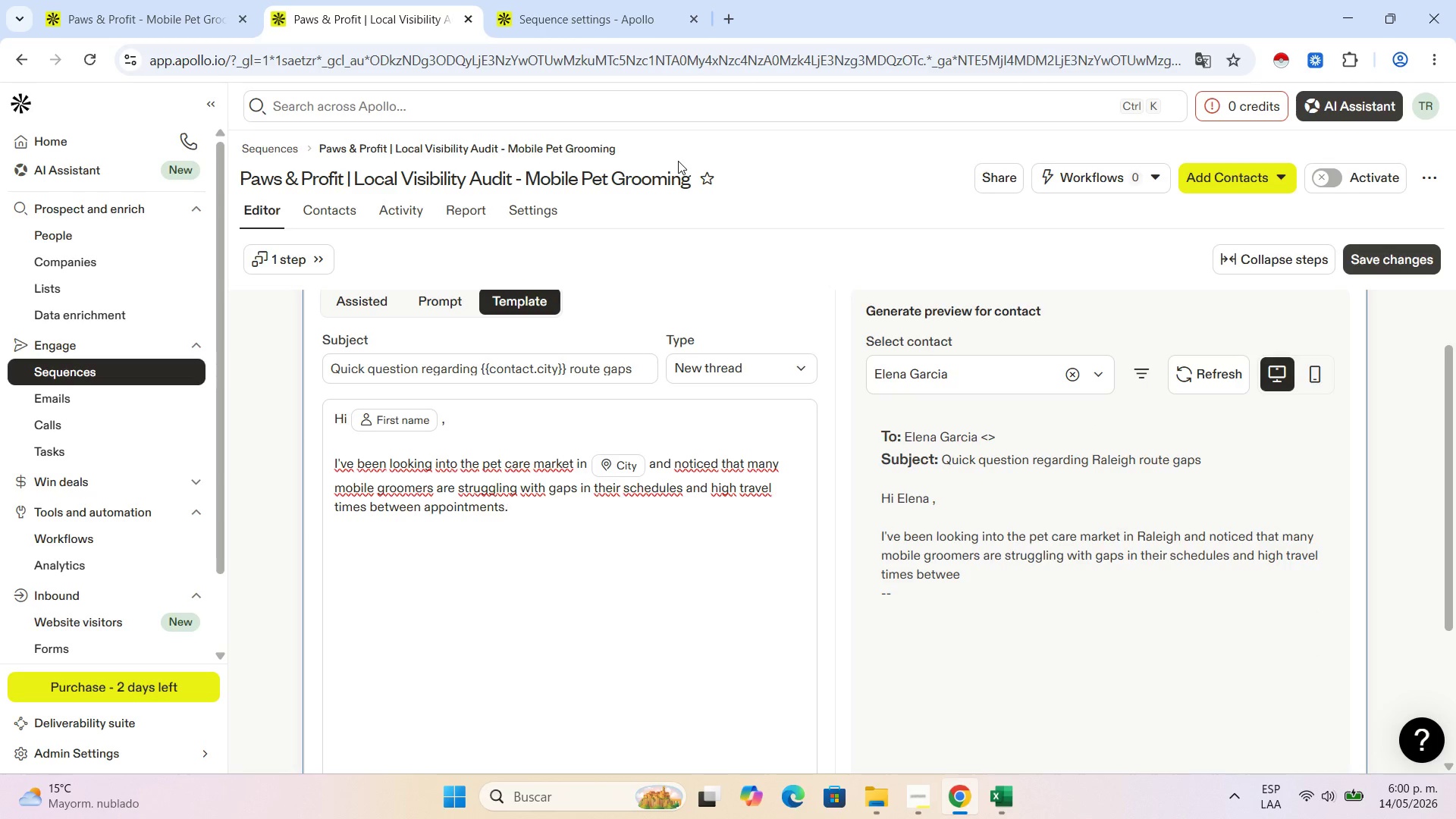 
key(Enter)
 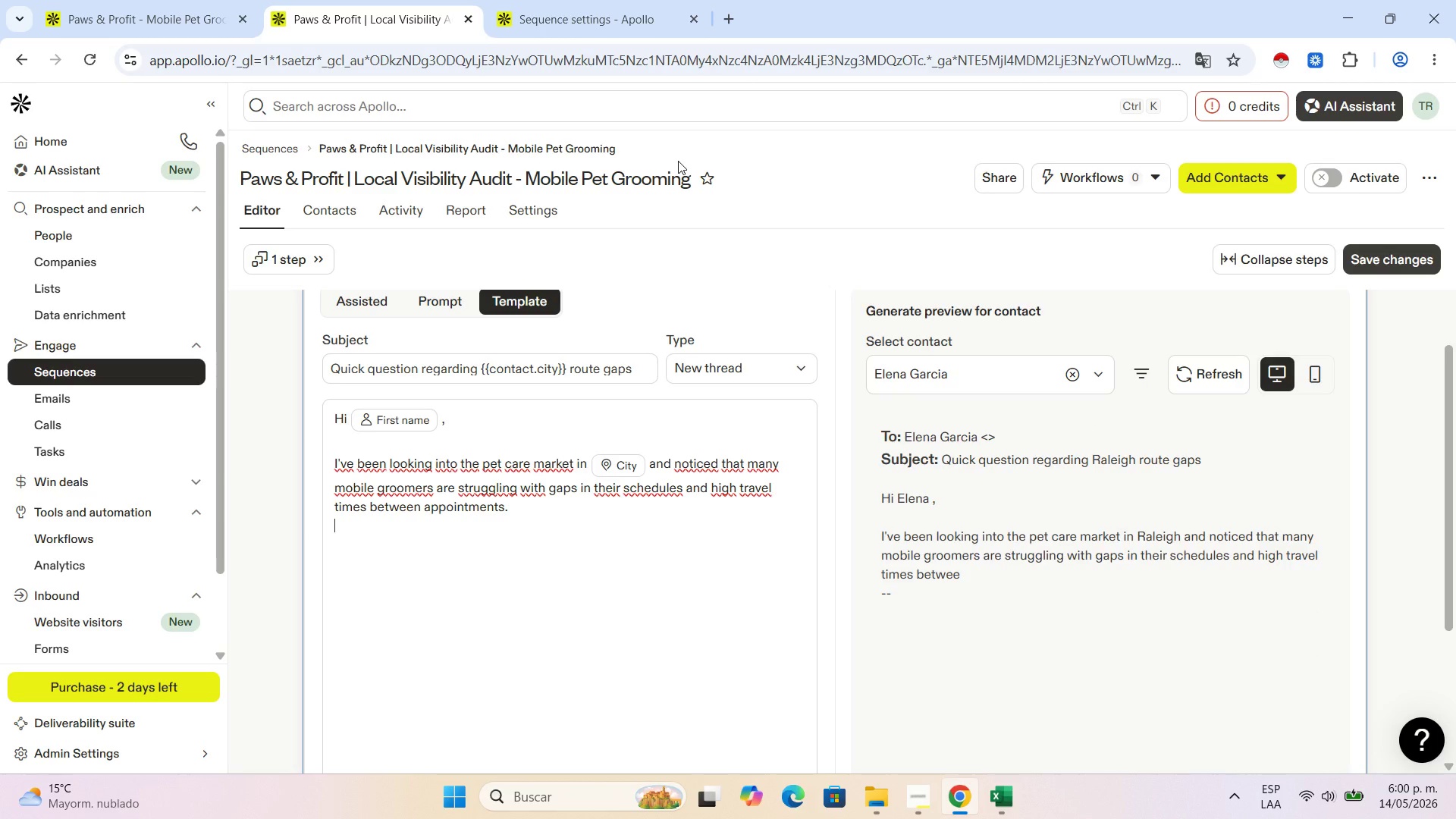 
key(Enter)
 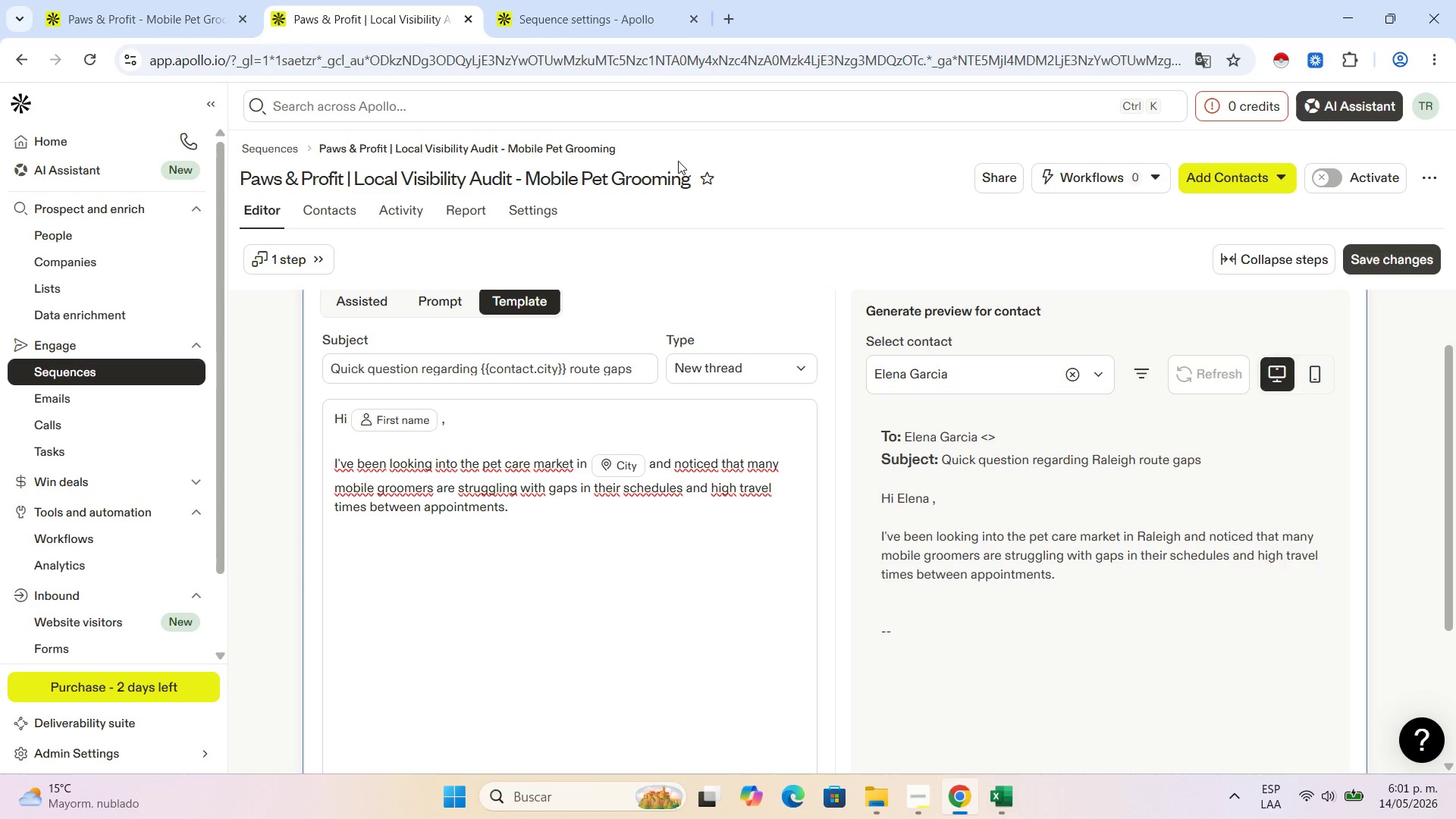 
wait(48.38)
 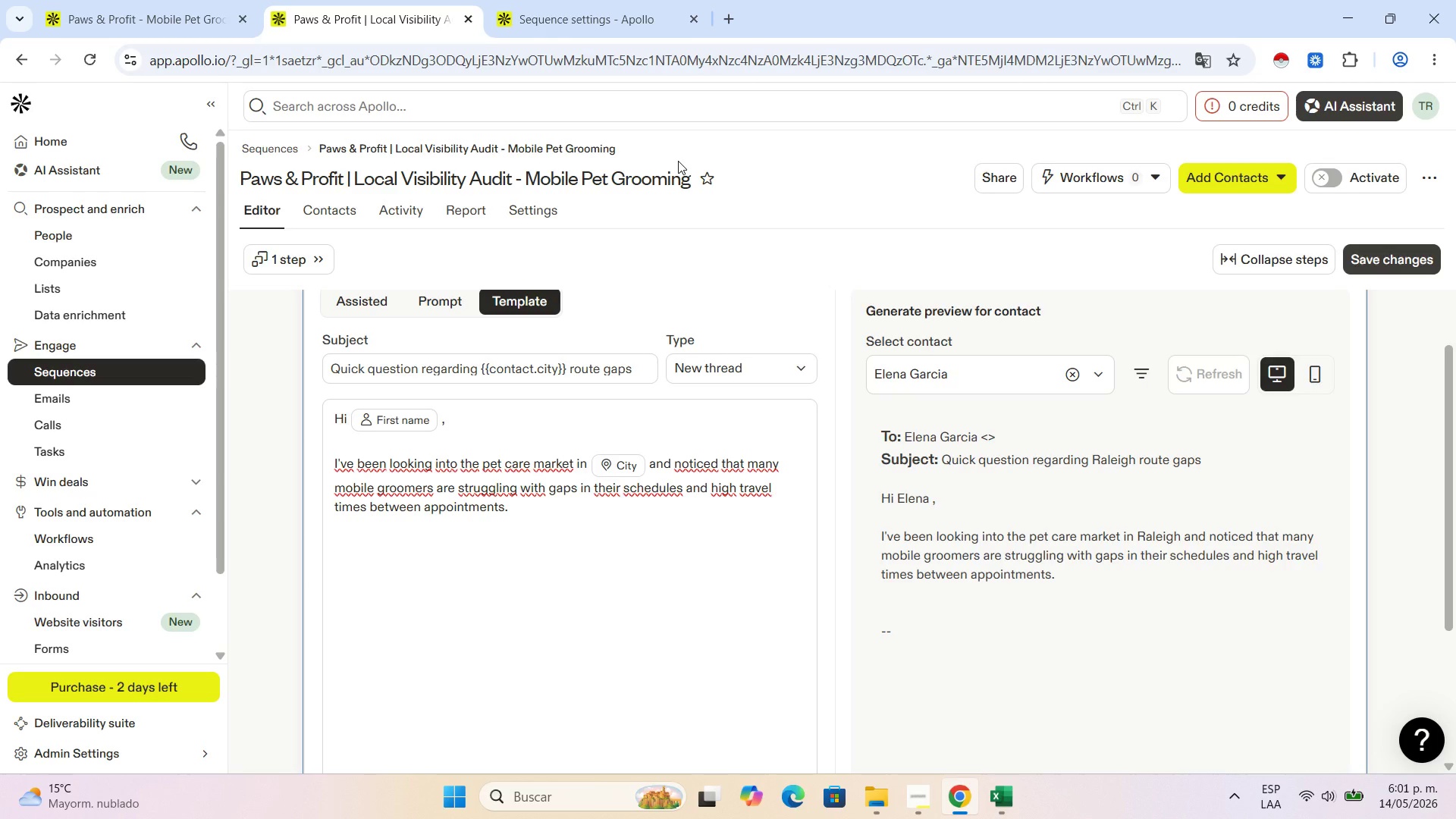 
type(At '')
 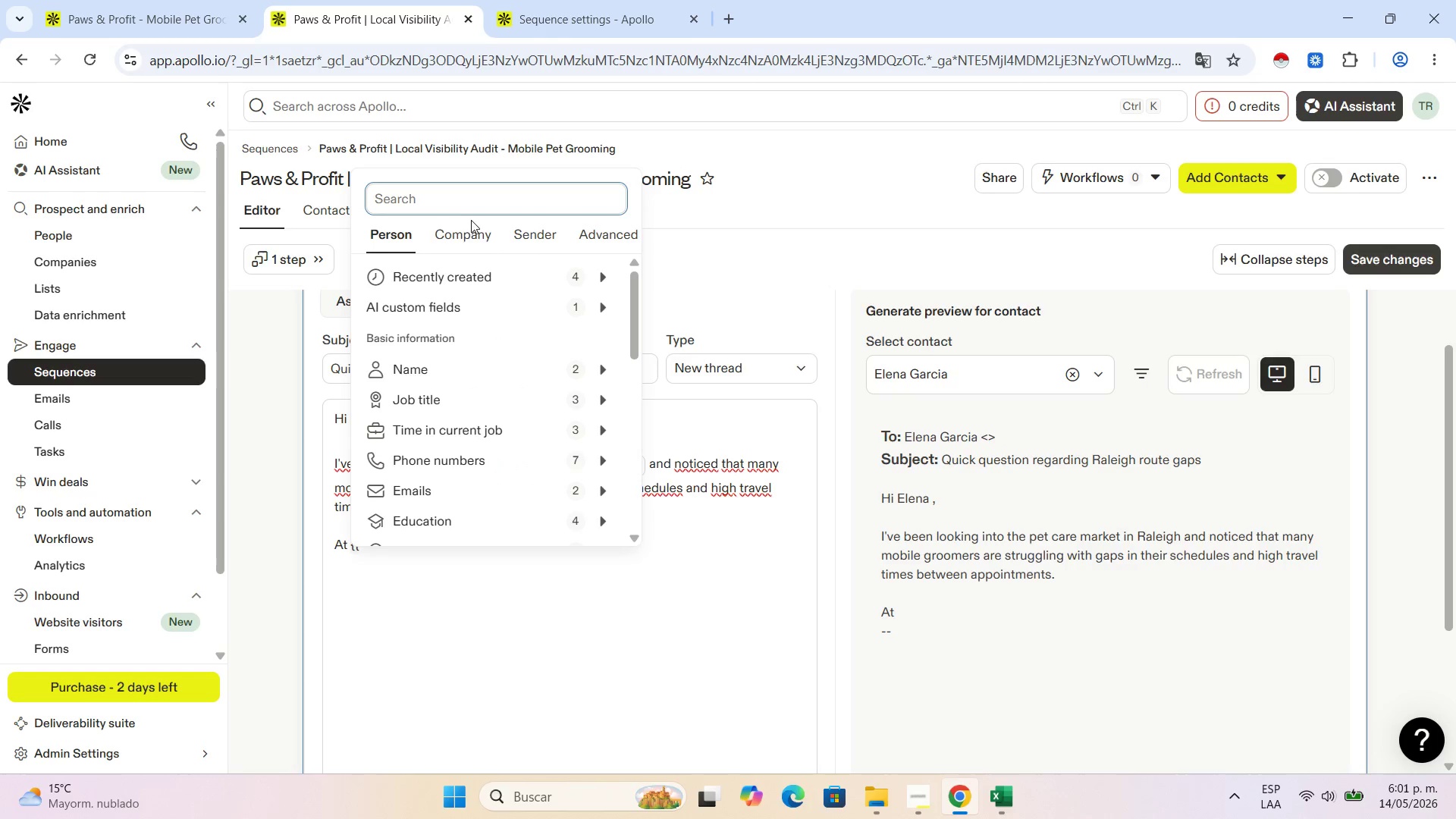 
scroll: coordinate [479, 431], scroll_direction: down, amount: 1.0
 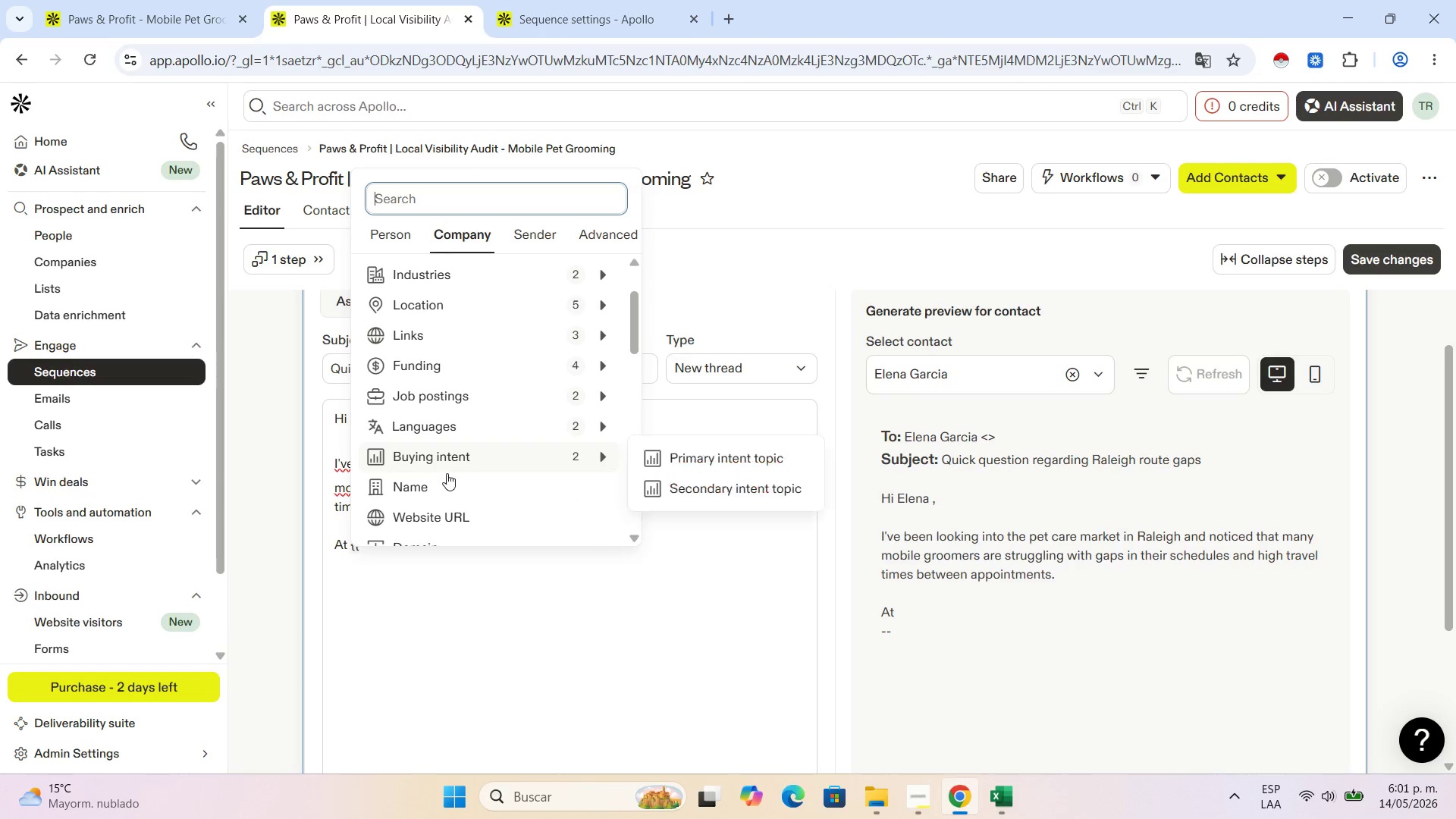 
left_click([445, 475])
 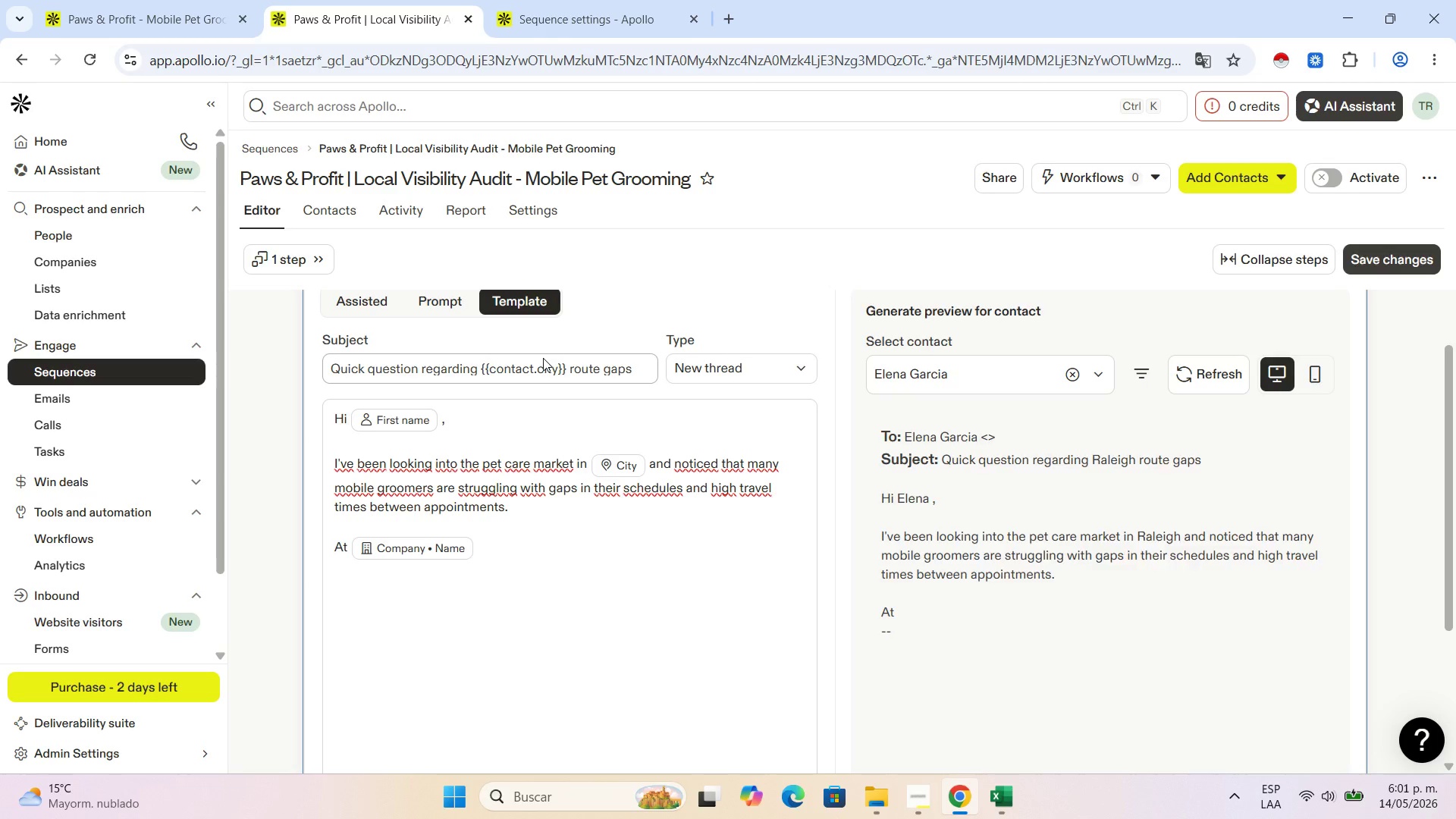 
type( , are you finding it challenging to maintain )
 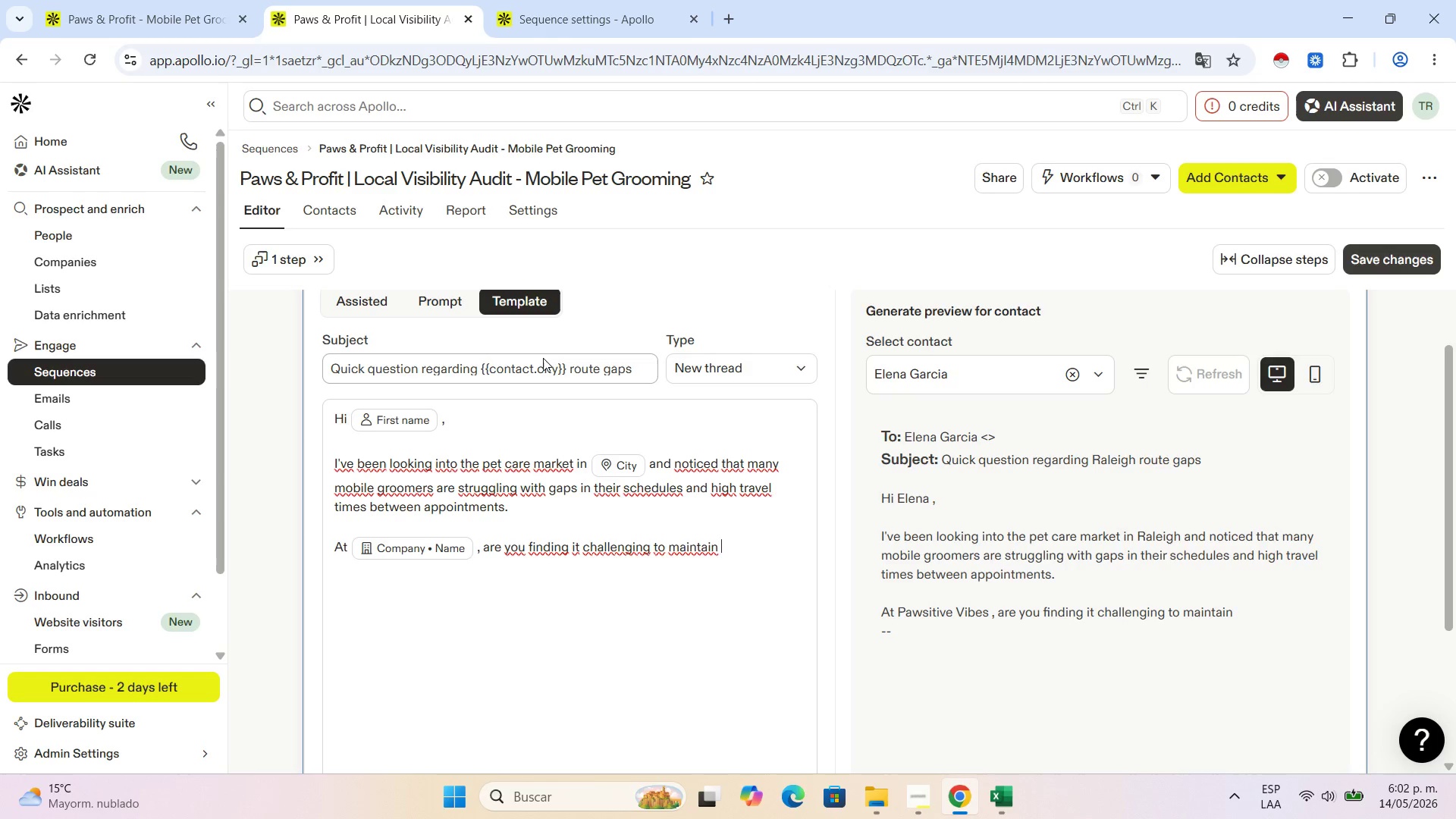 
type(tight)
 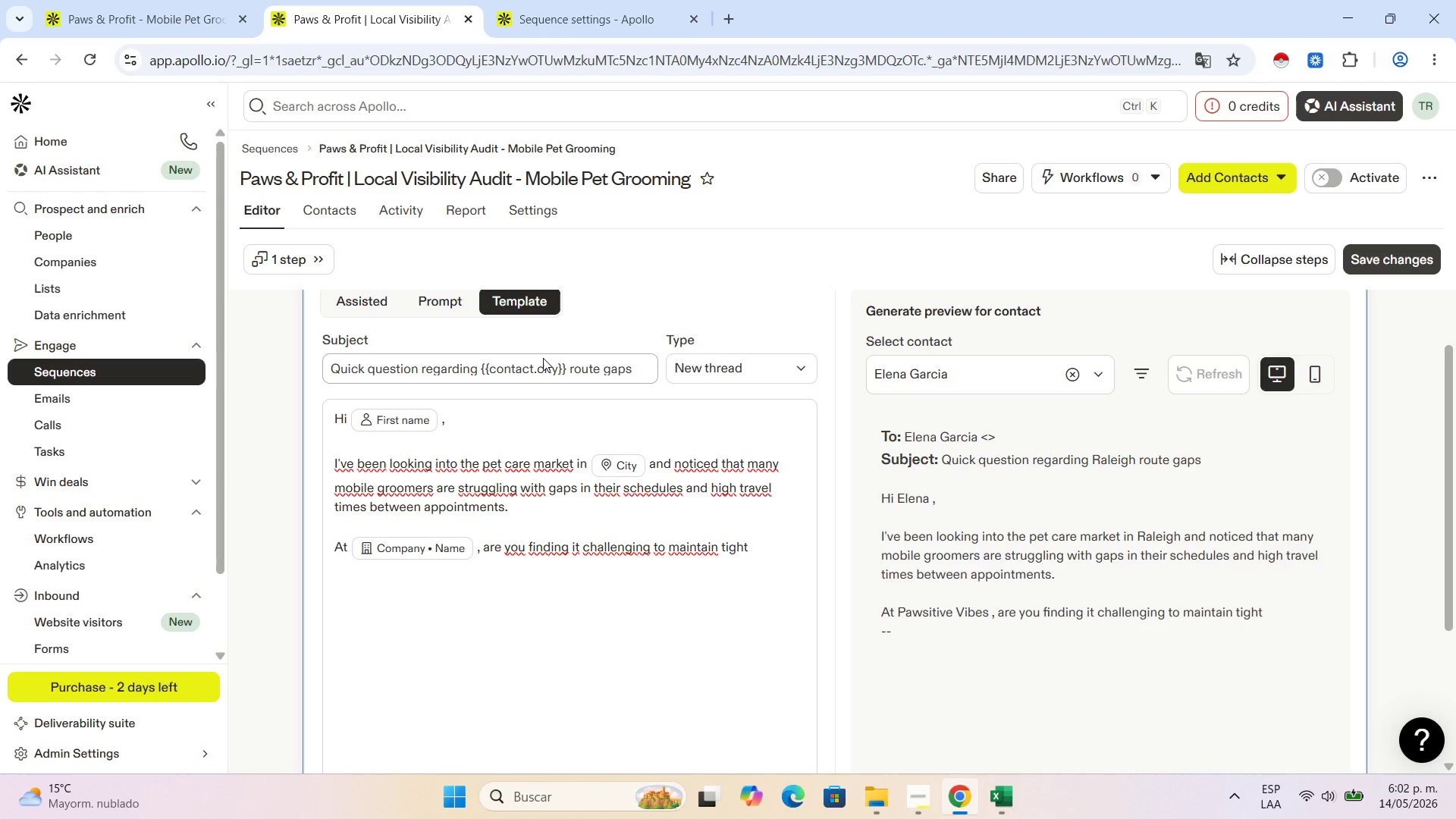 
wait(6.52)
 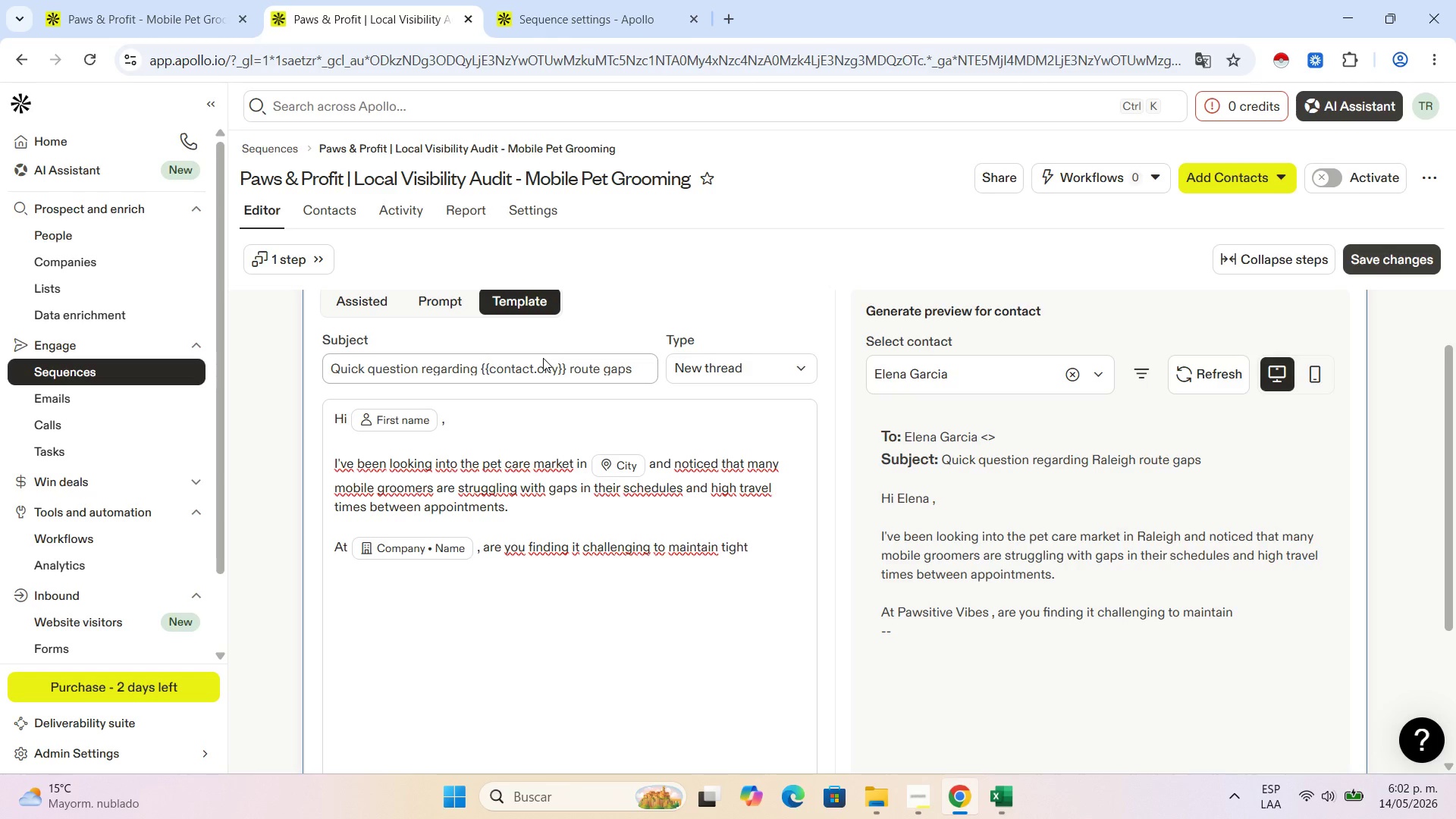 
type( route density, or are you currently dealing with seasonal n)
key(Backspace)
type(booking gaps{)
 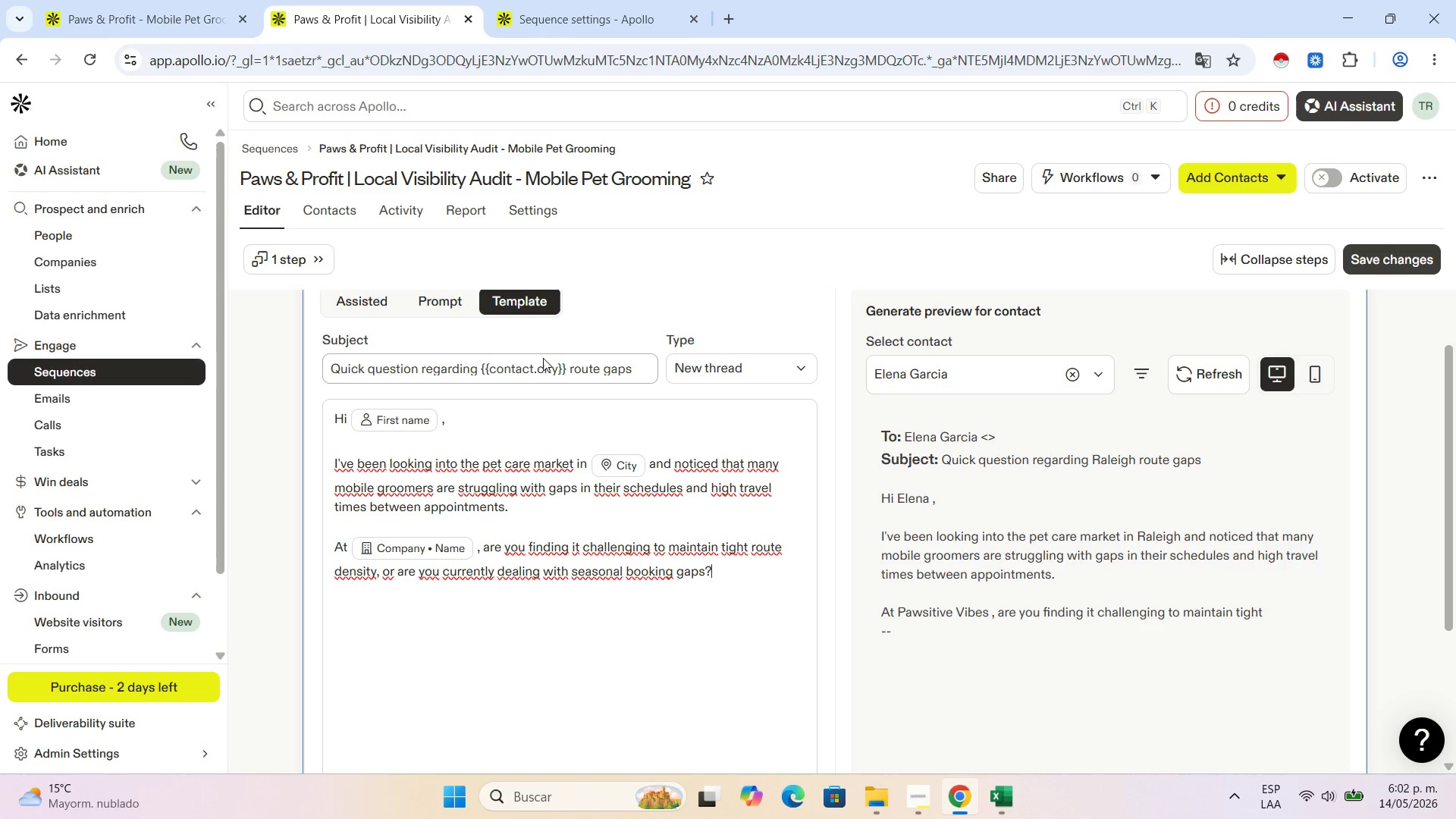 
key(Enter)
 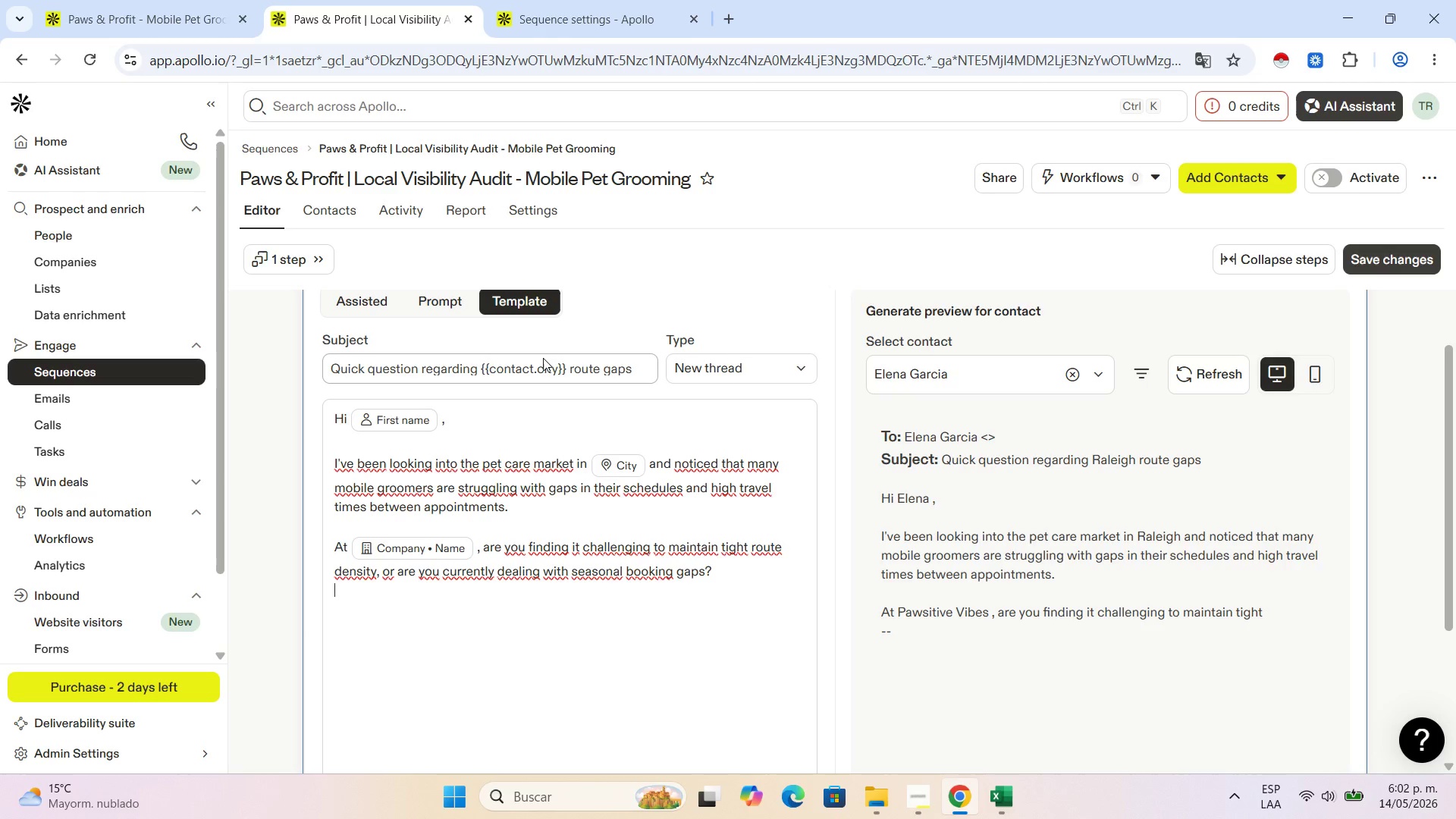 
key(Enter)
 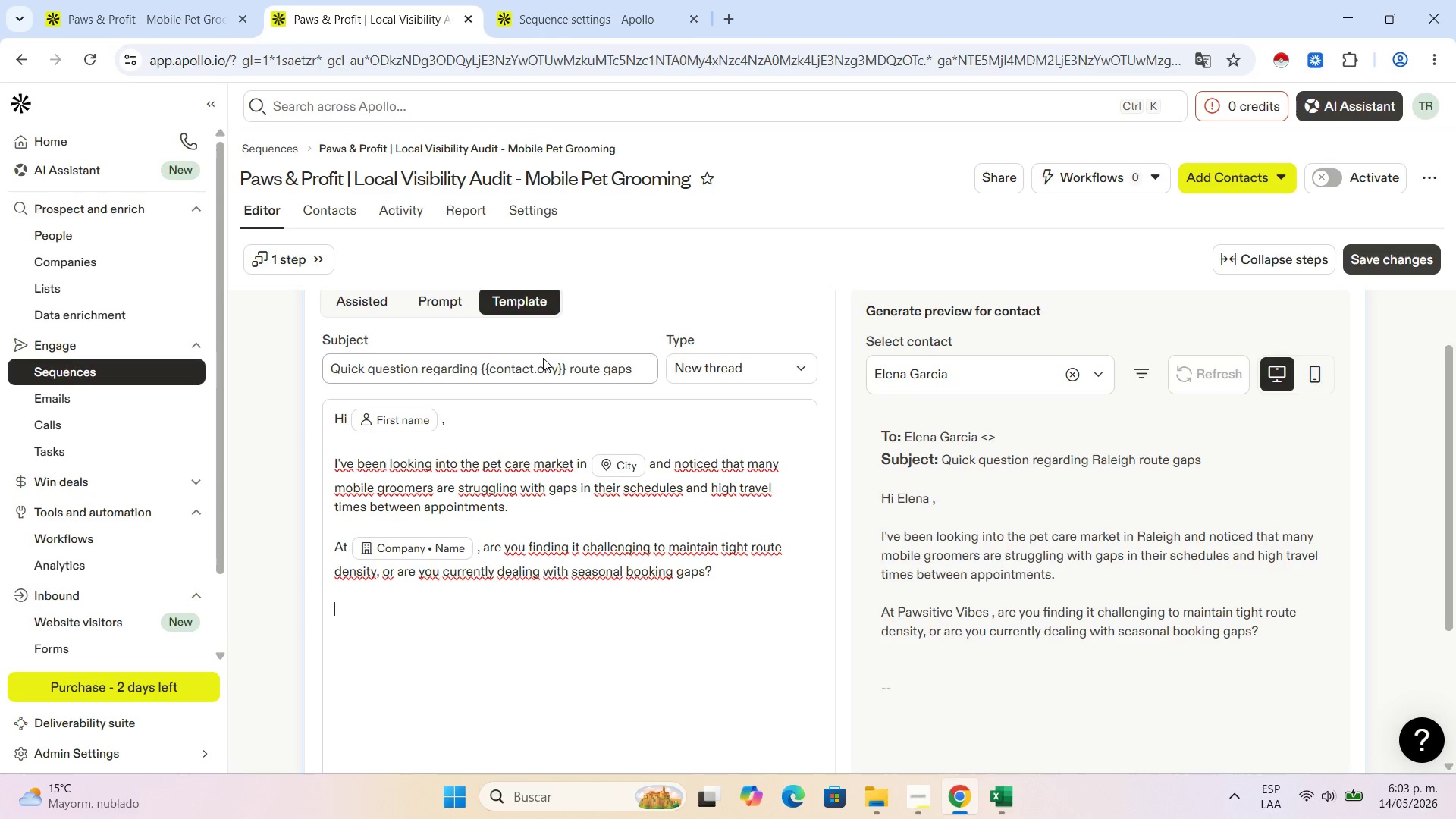 
wait(15.86)
 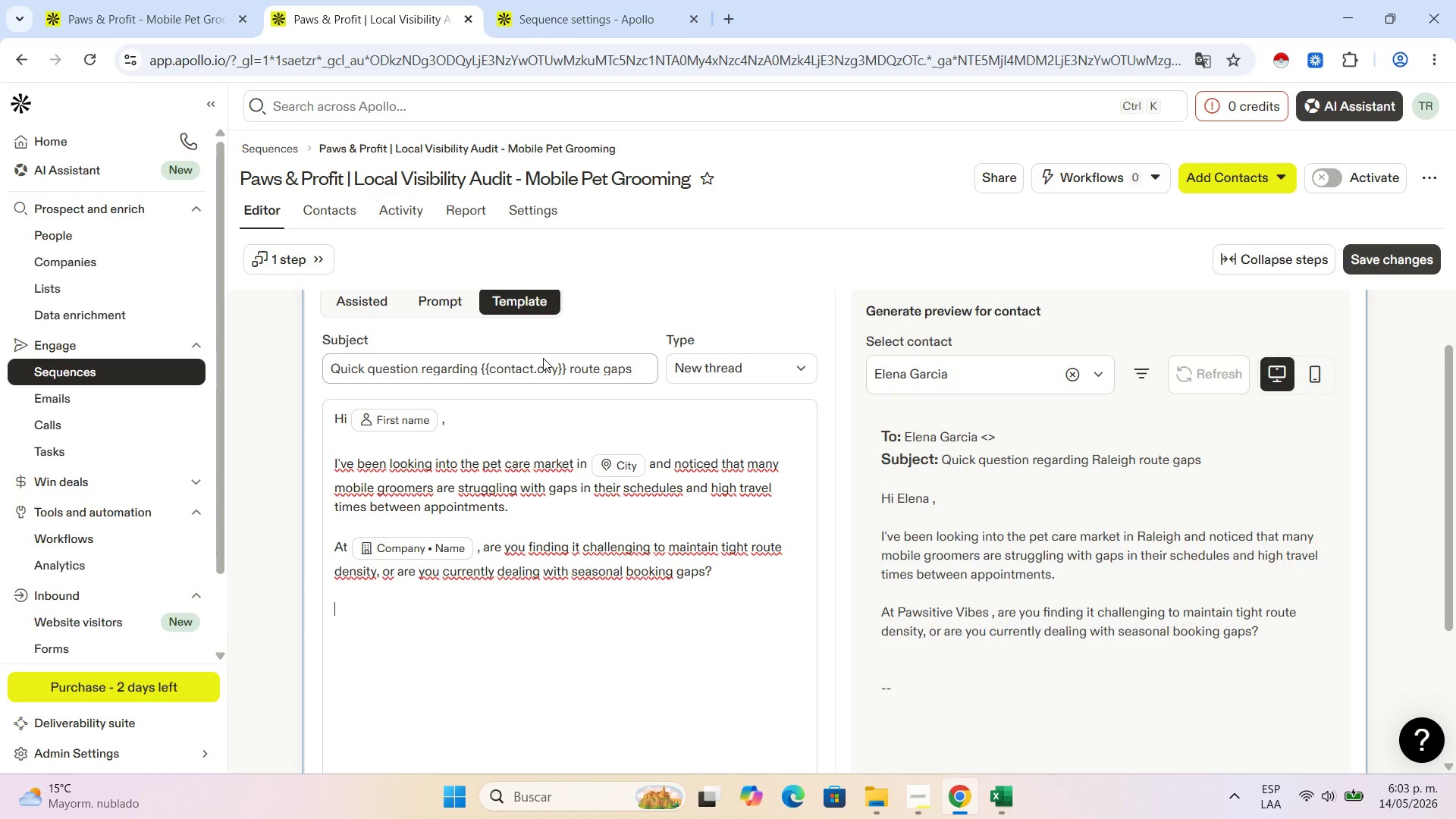 
type(We specialize in helping local pet businesses fill those empty slots with)
 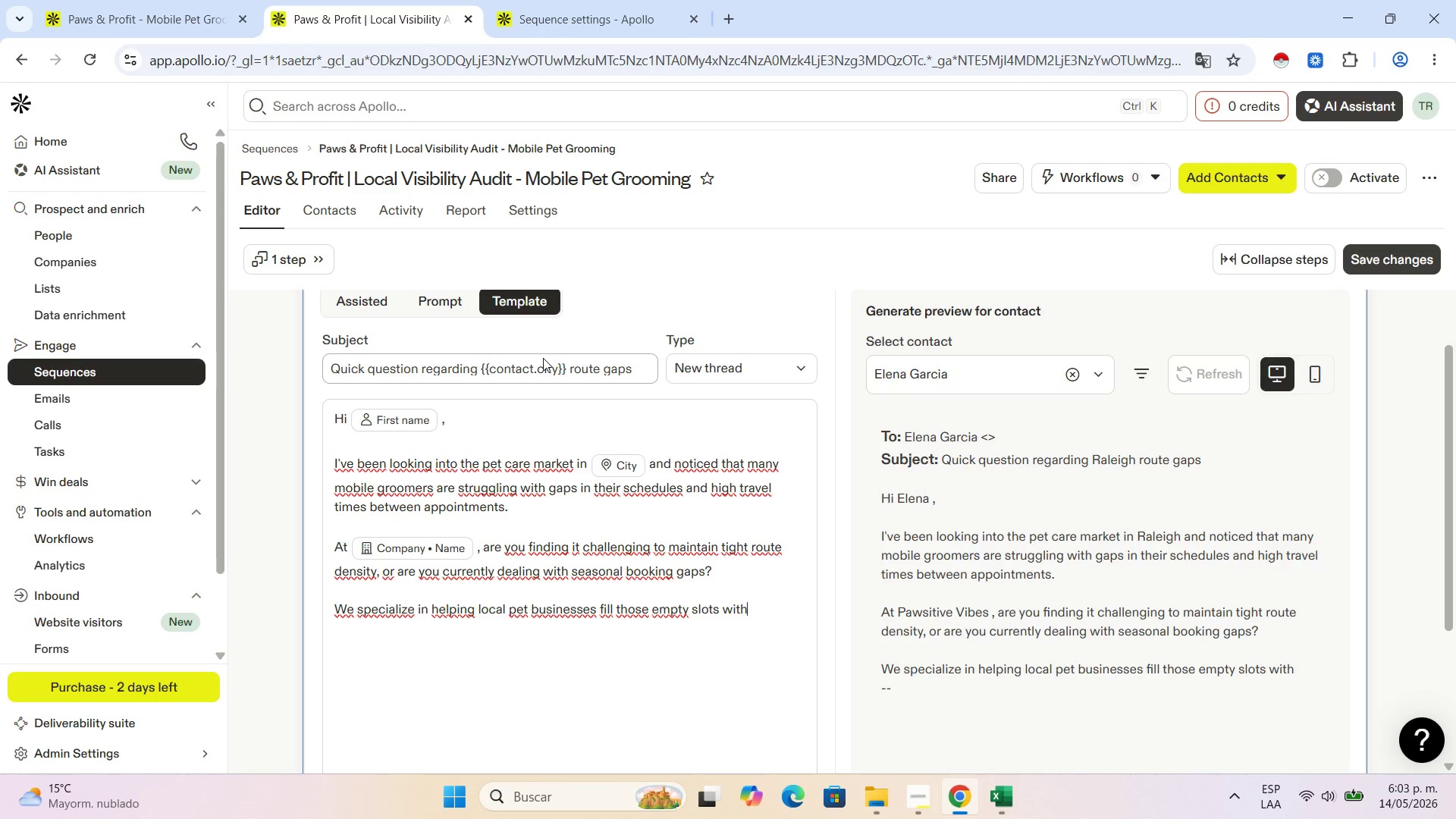 
wait(15.77)
 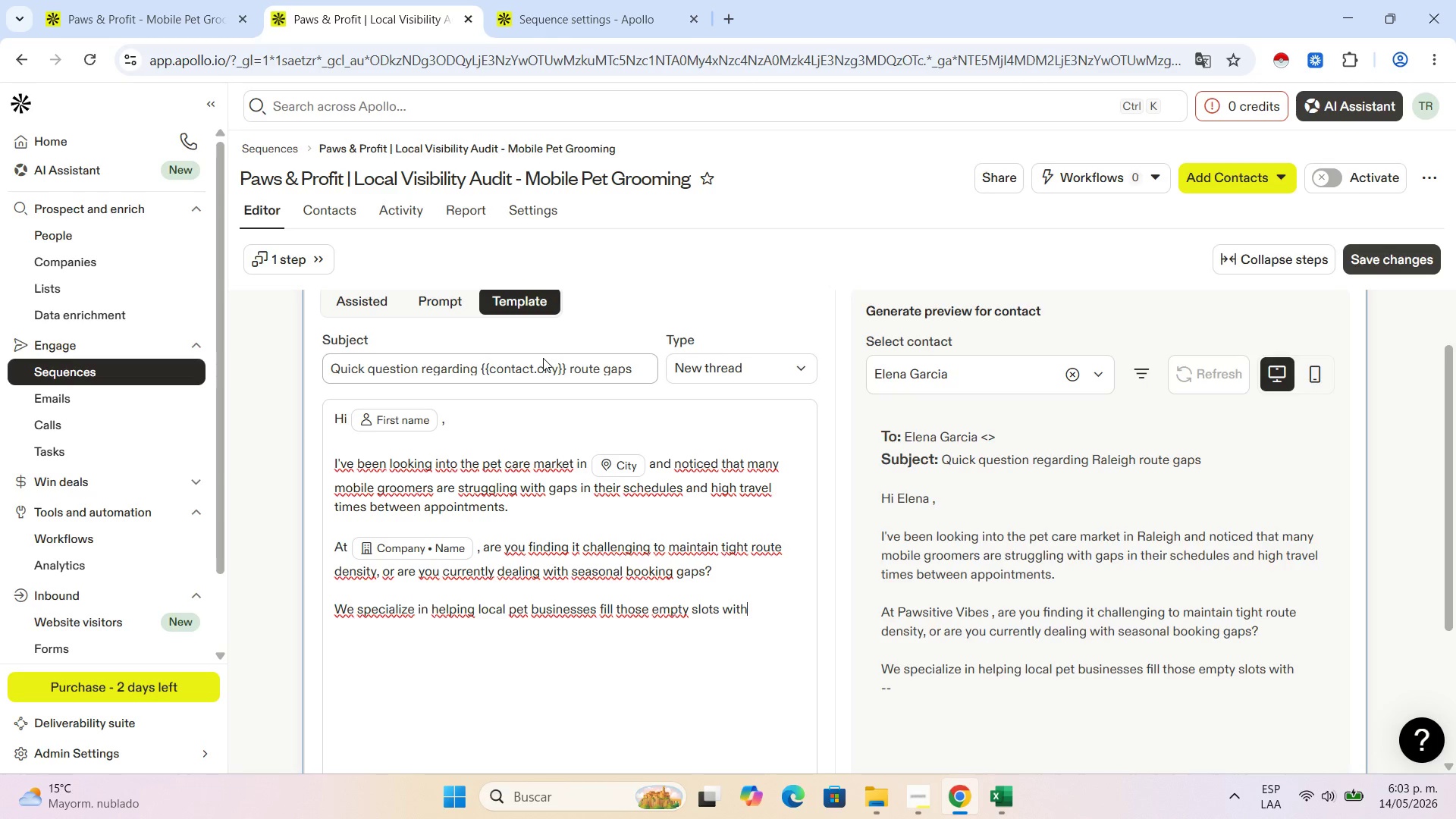 
type( high-value clients)
 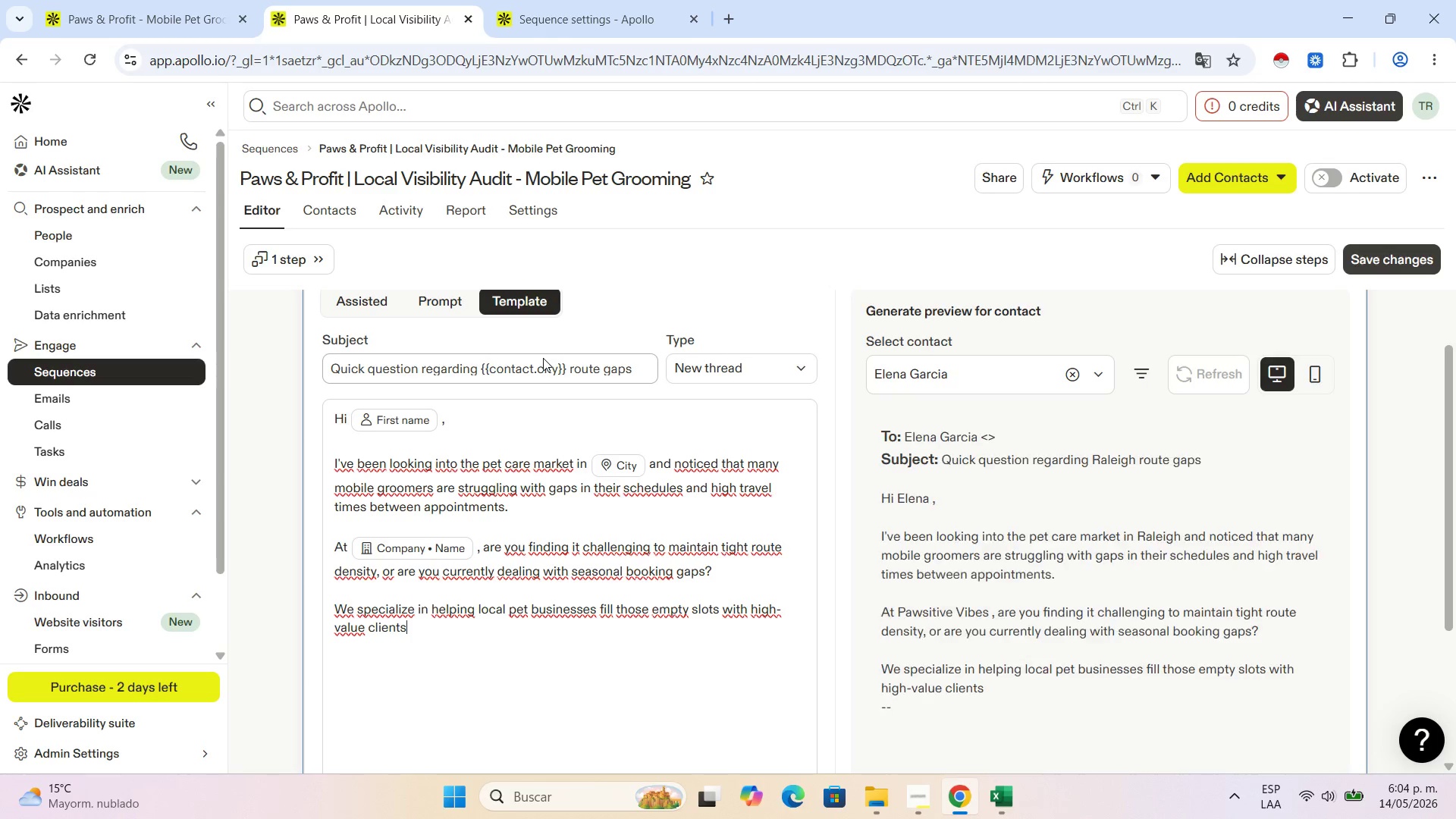 
type( in specific)
 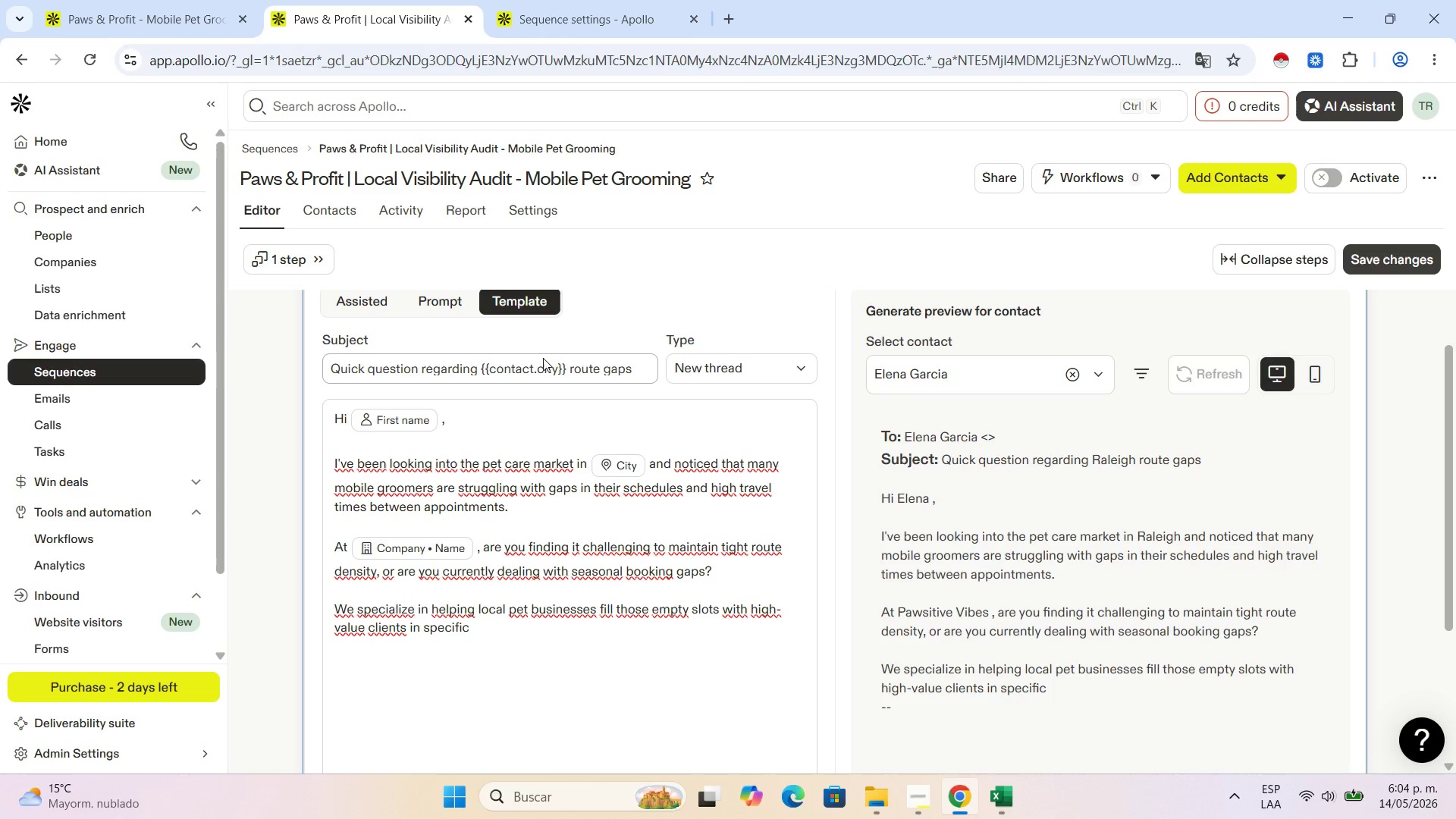 
wait(10.22)
 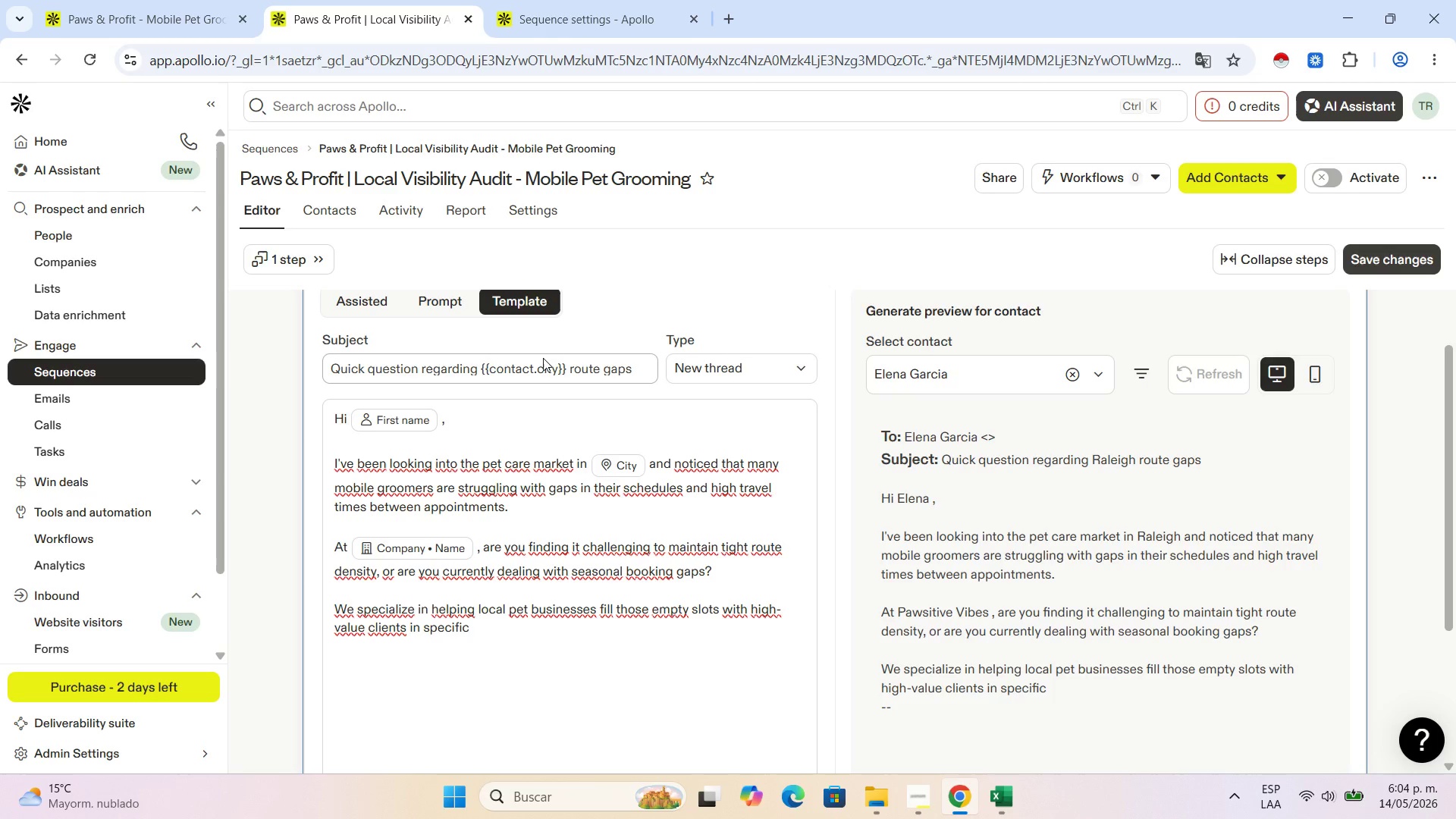 
type( ne)
 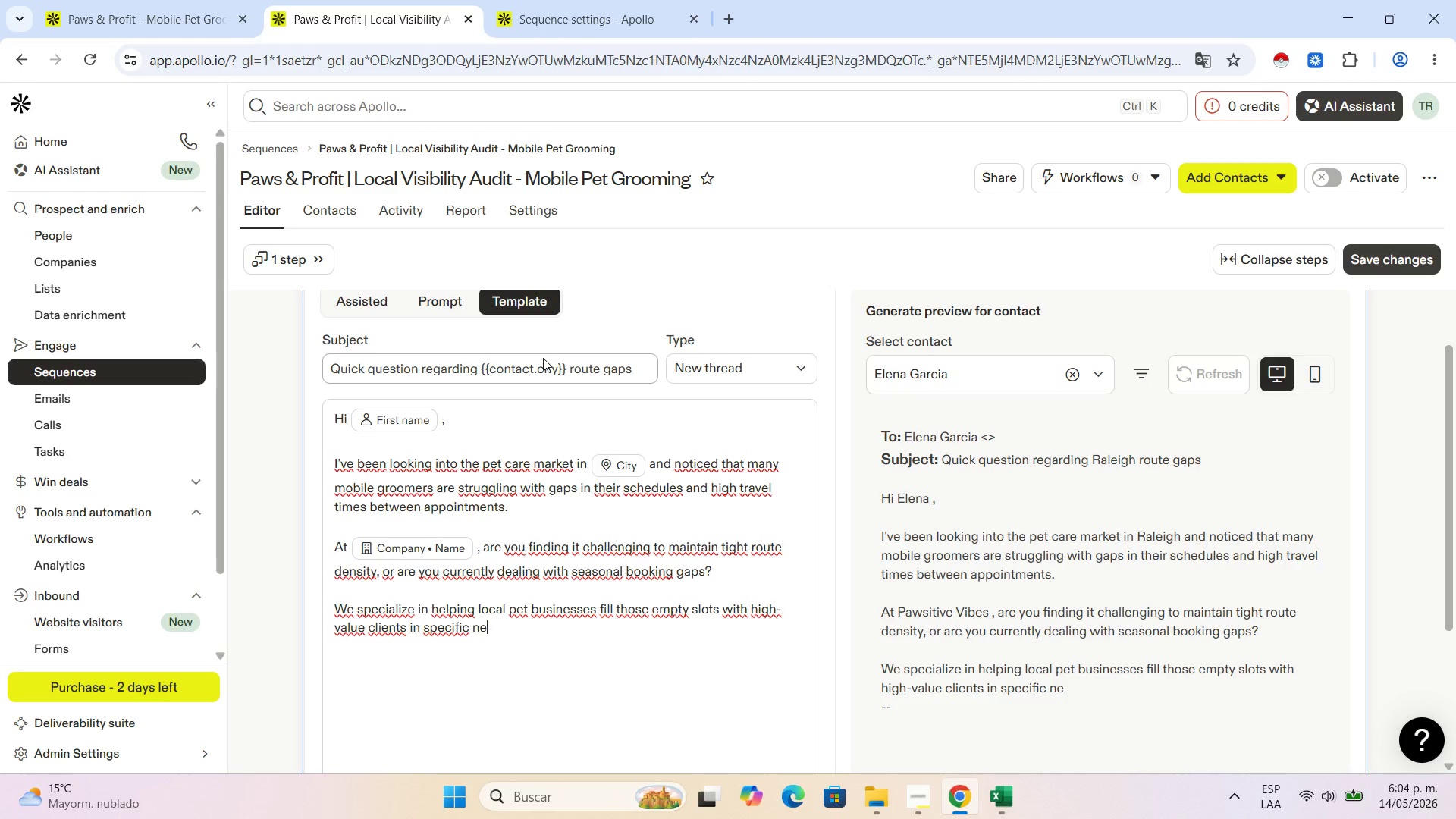 
wait(6.36)
 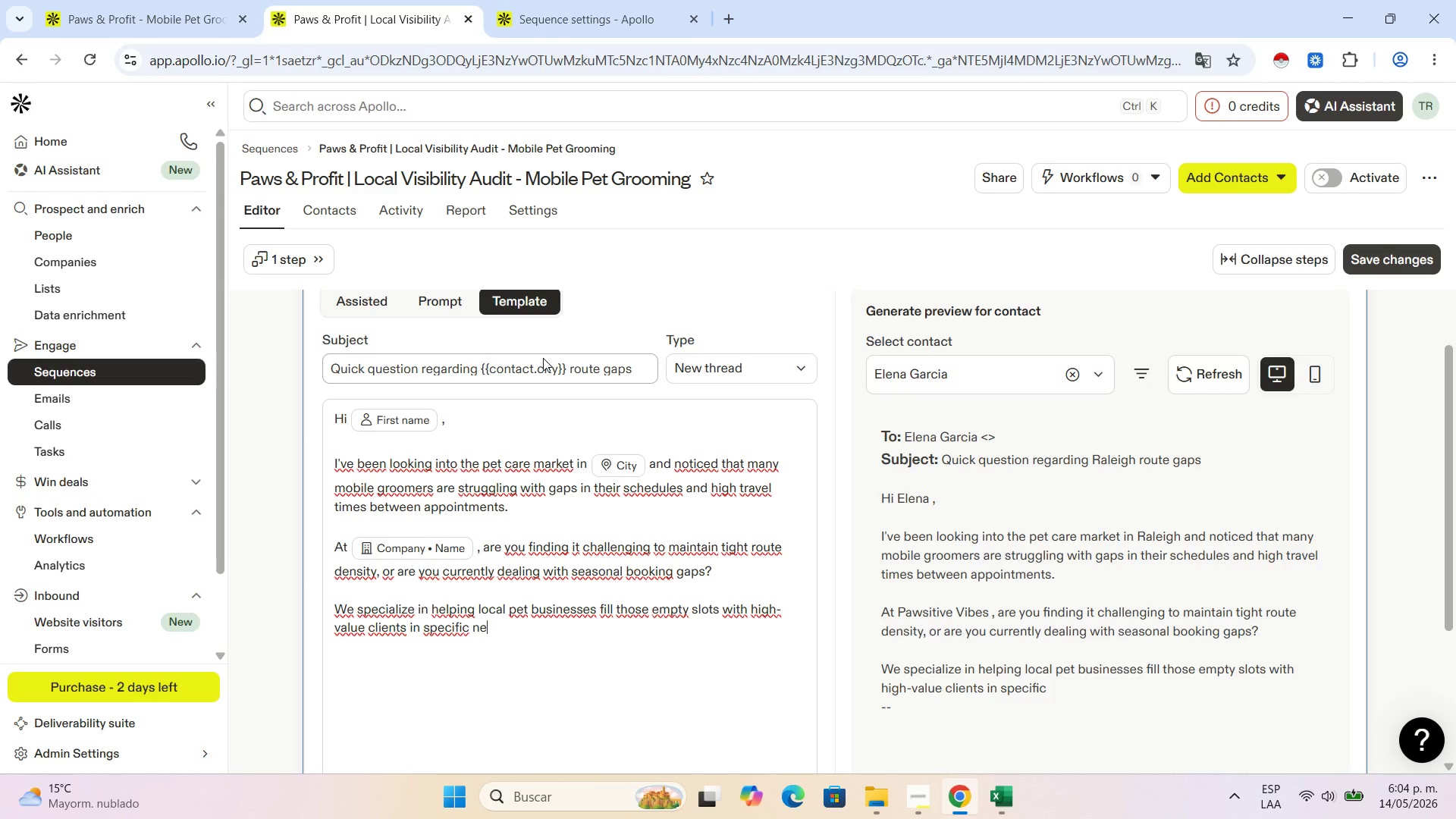 
type(ighborhoods. Would you be open to a brief chat about how we can optiize)
key(Backspace)
key(Backspace)
key(Backspace)
type(mize your calendar{)
 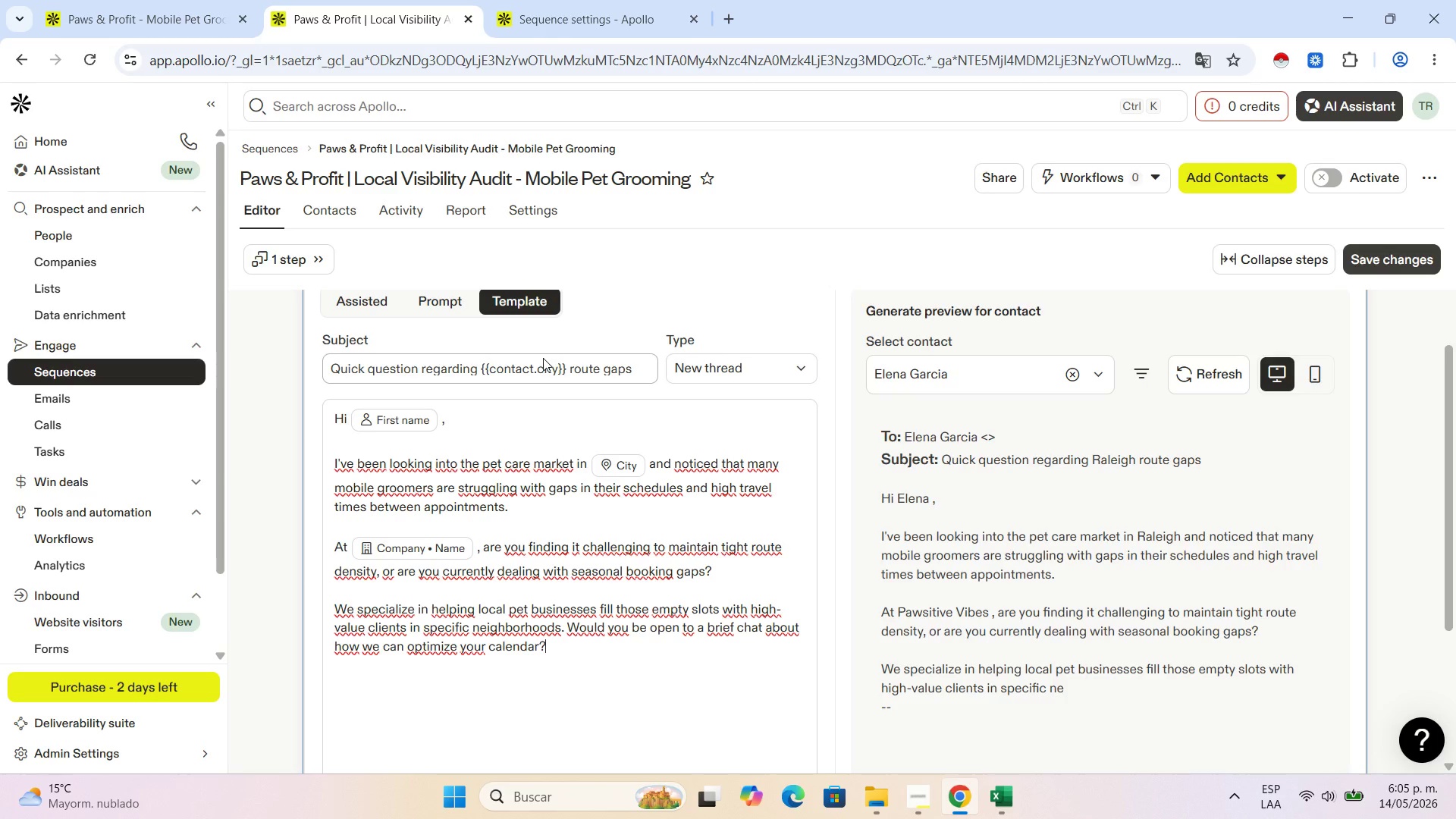 
hold_key(key=ControlLeft, duration=0.56)
 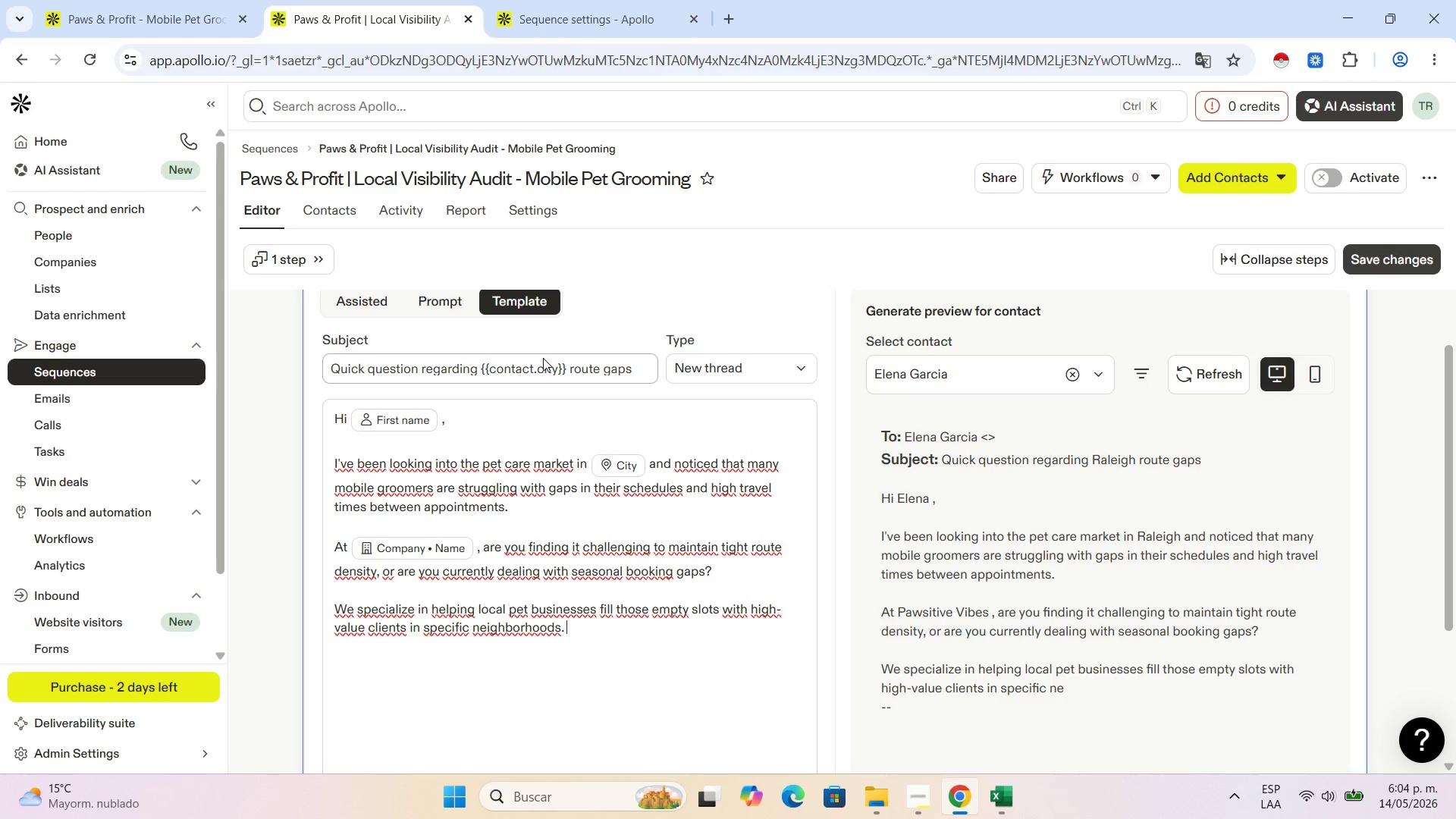 
key(Enter)
 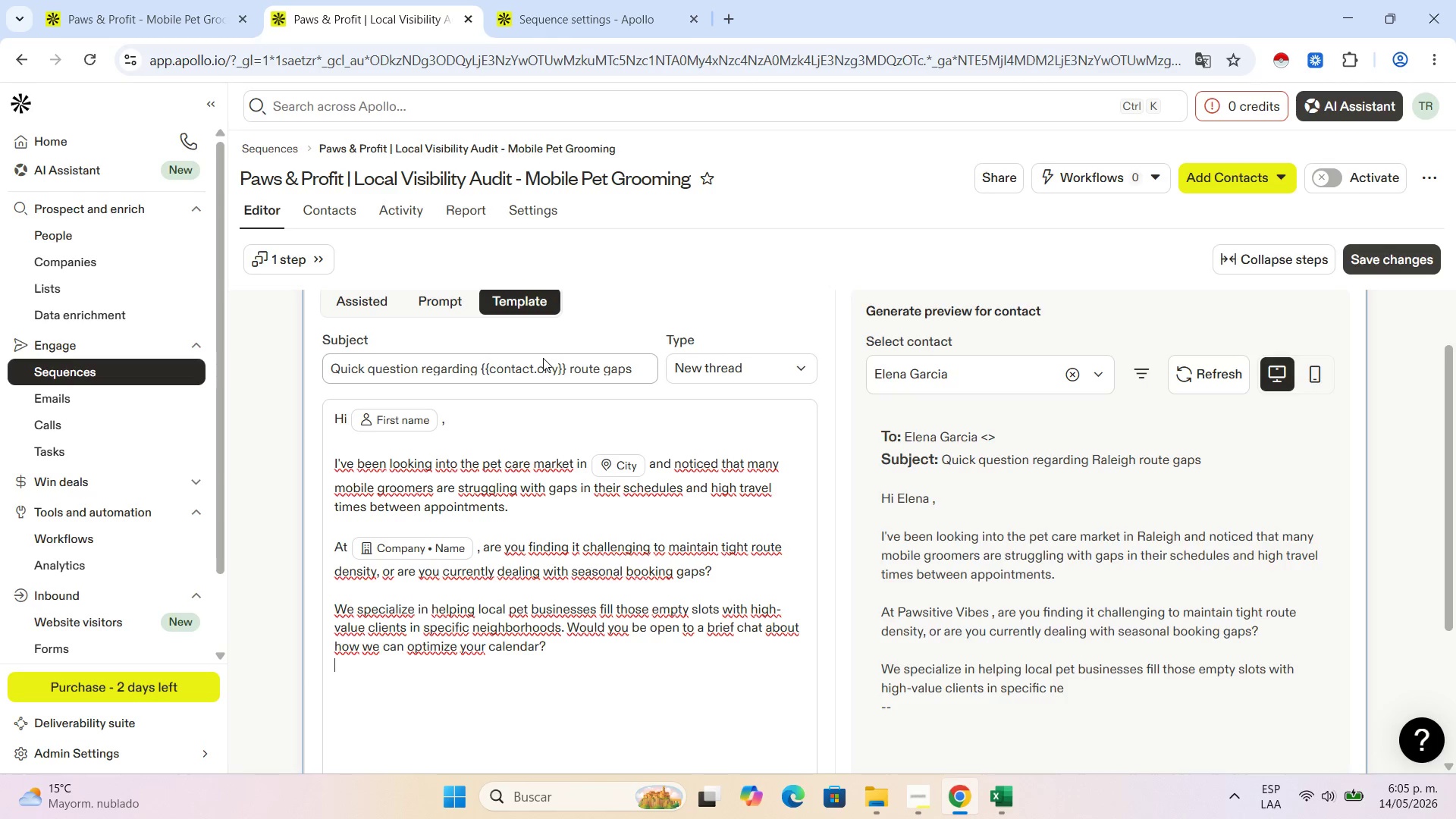 
key(Enter)
 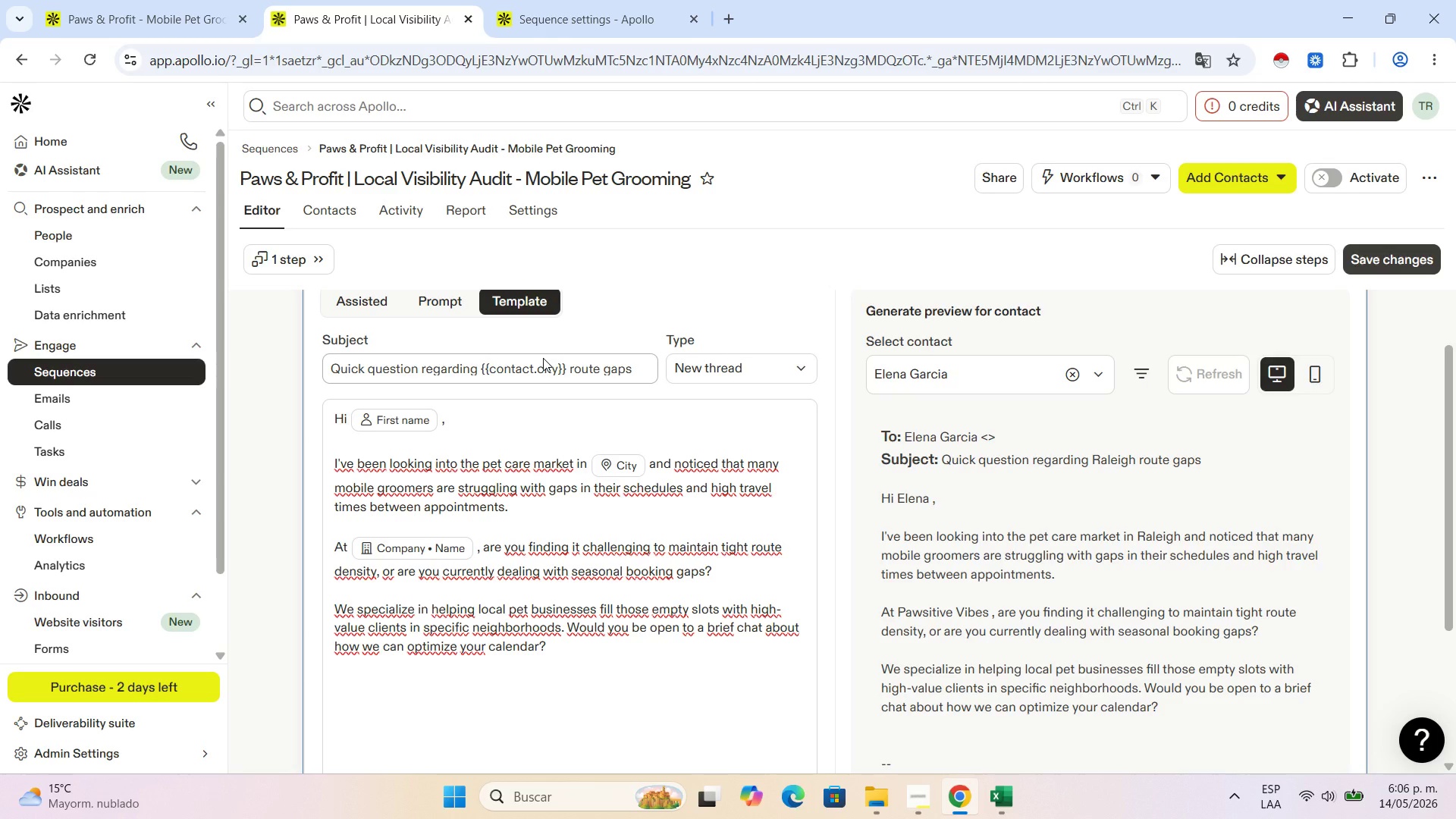 
wait(44.45)
 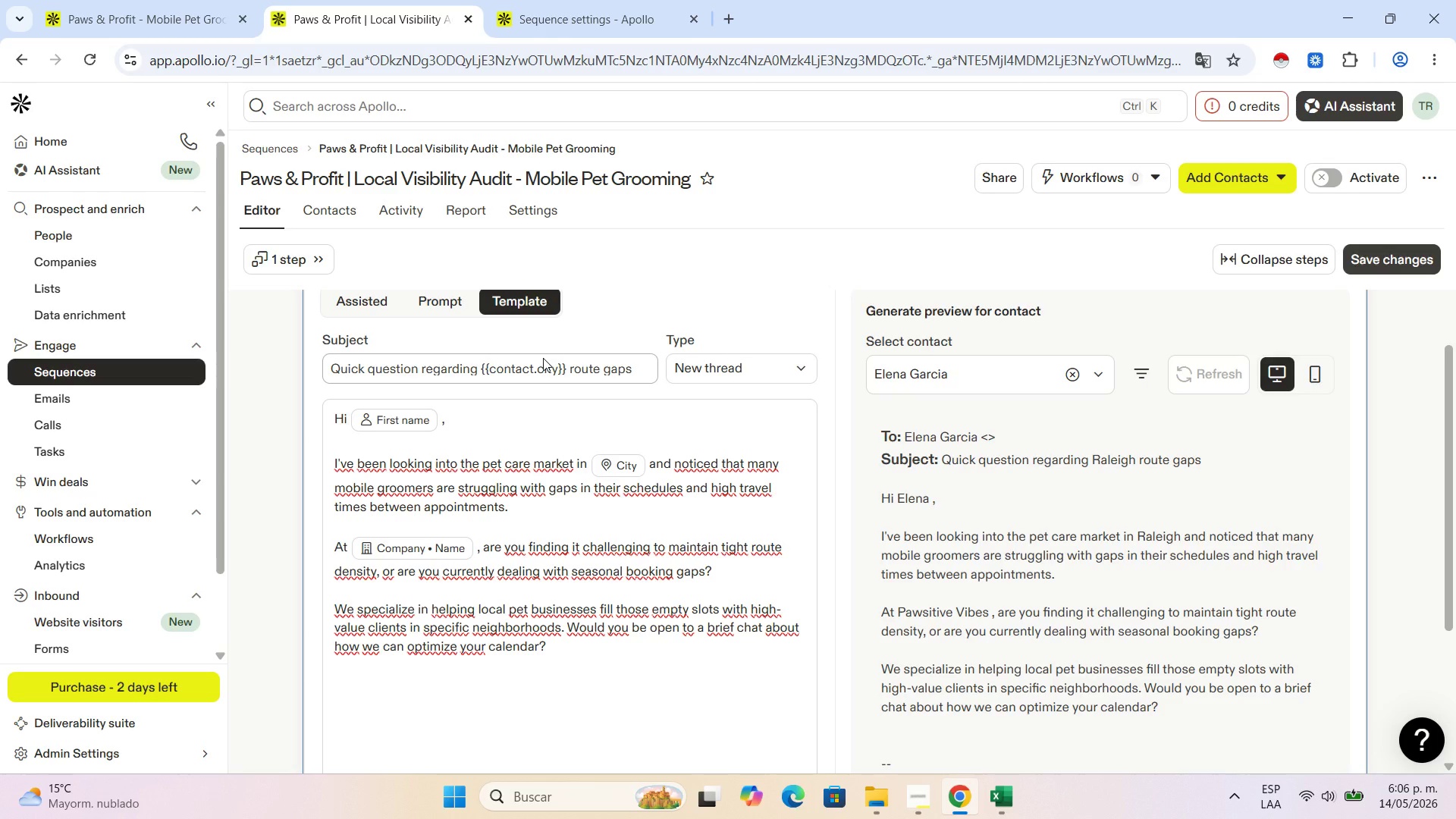 
type(Best,)
 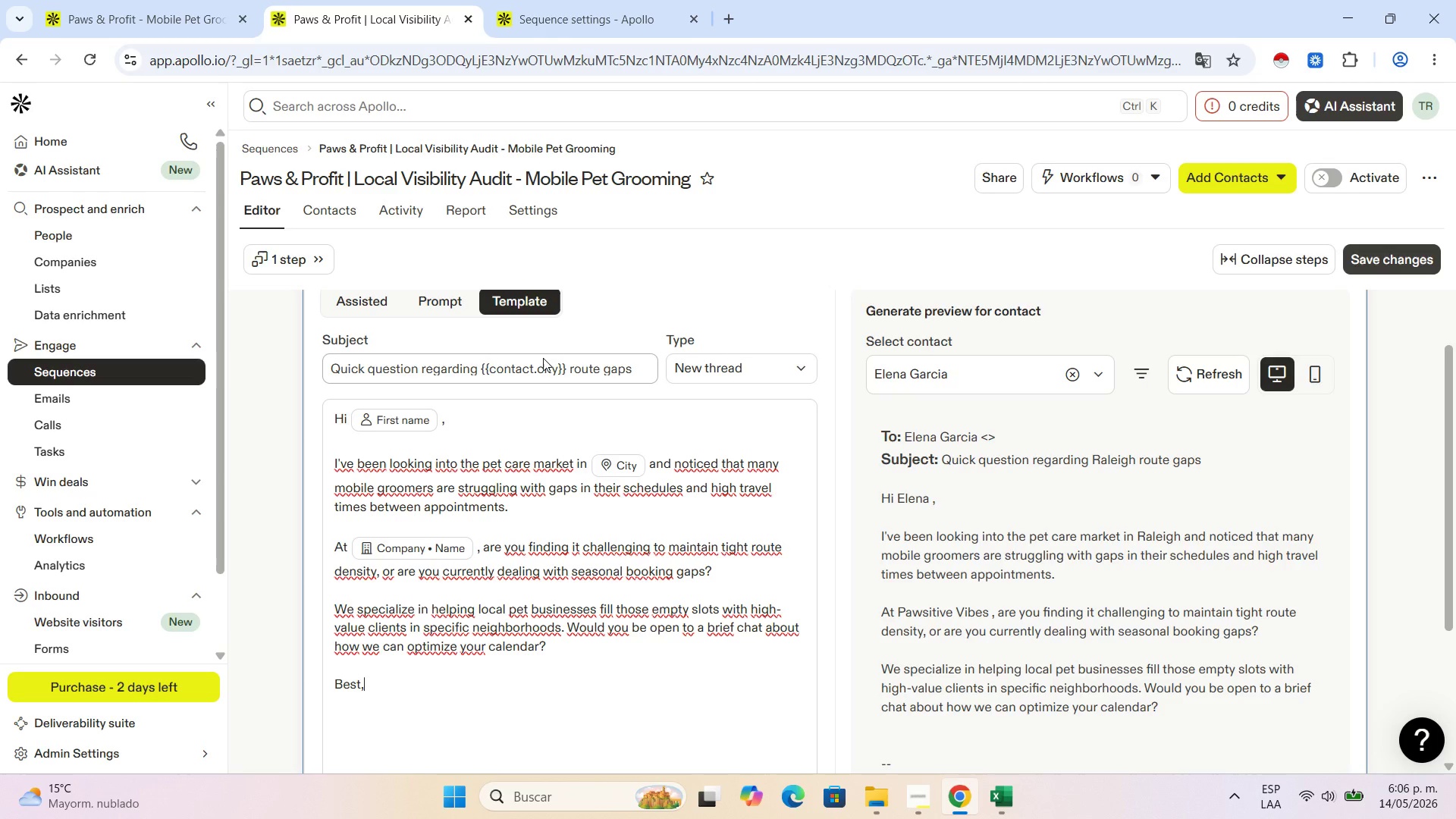 
key(Enter)
 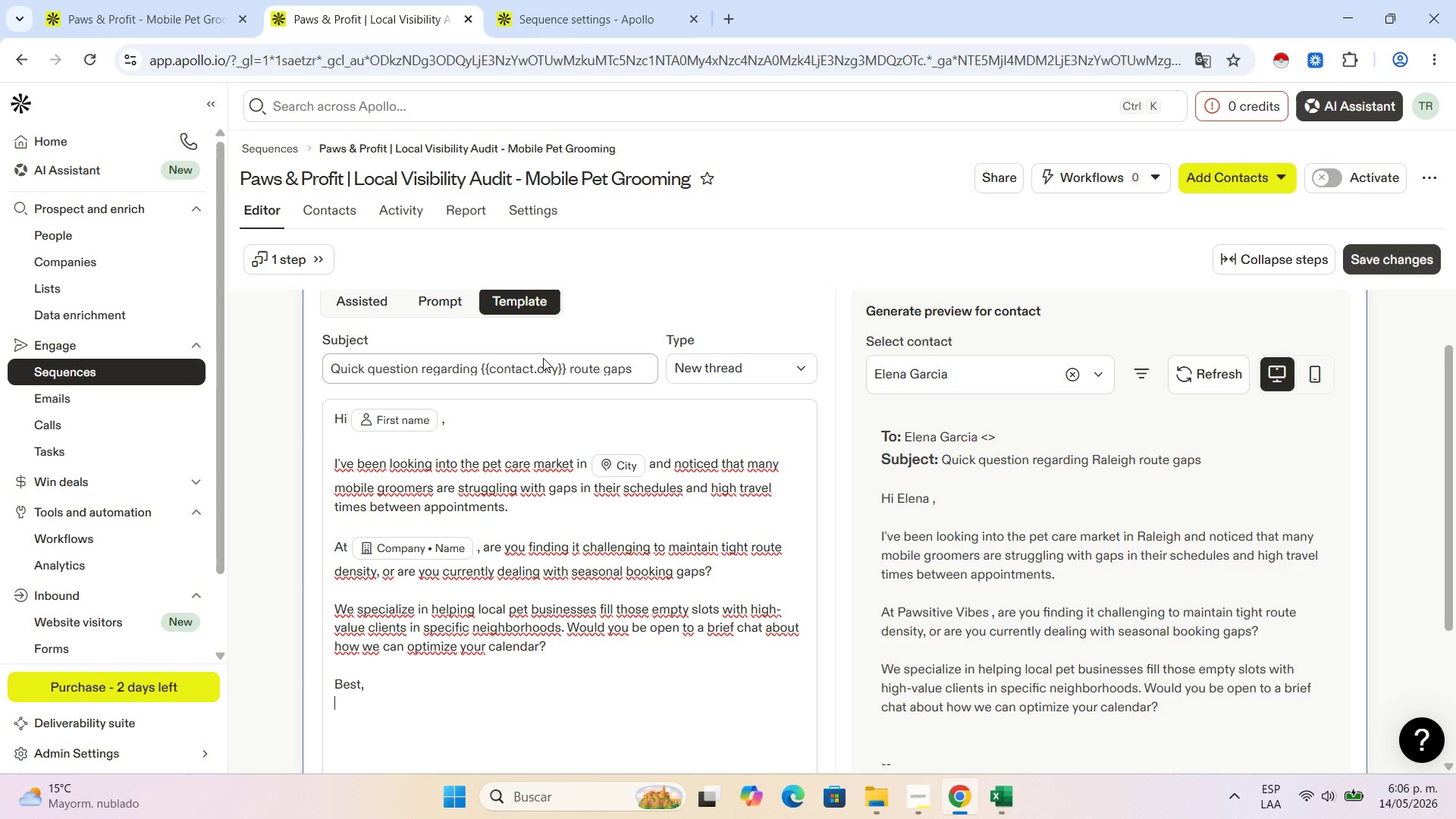 
type(Laura Agudelo)
 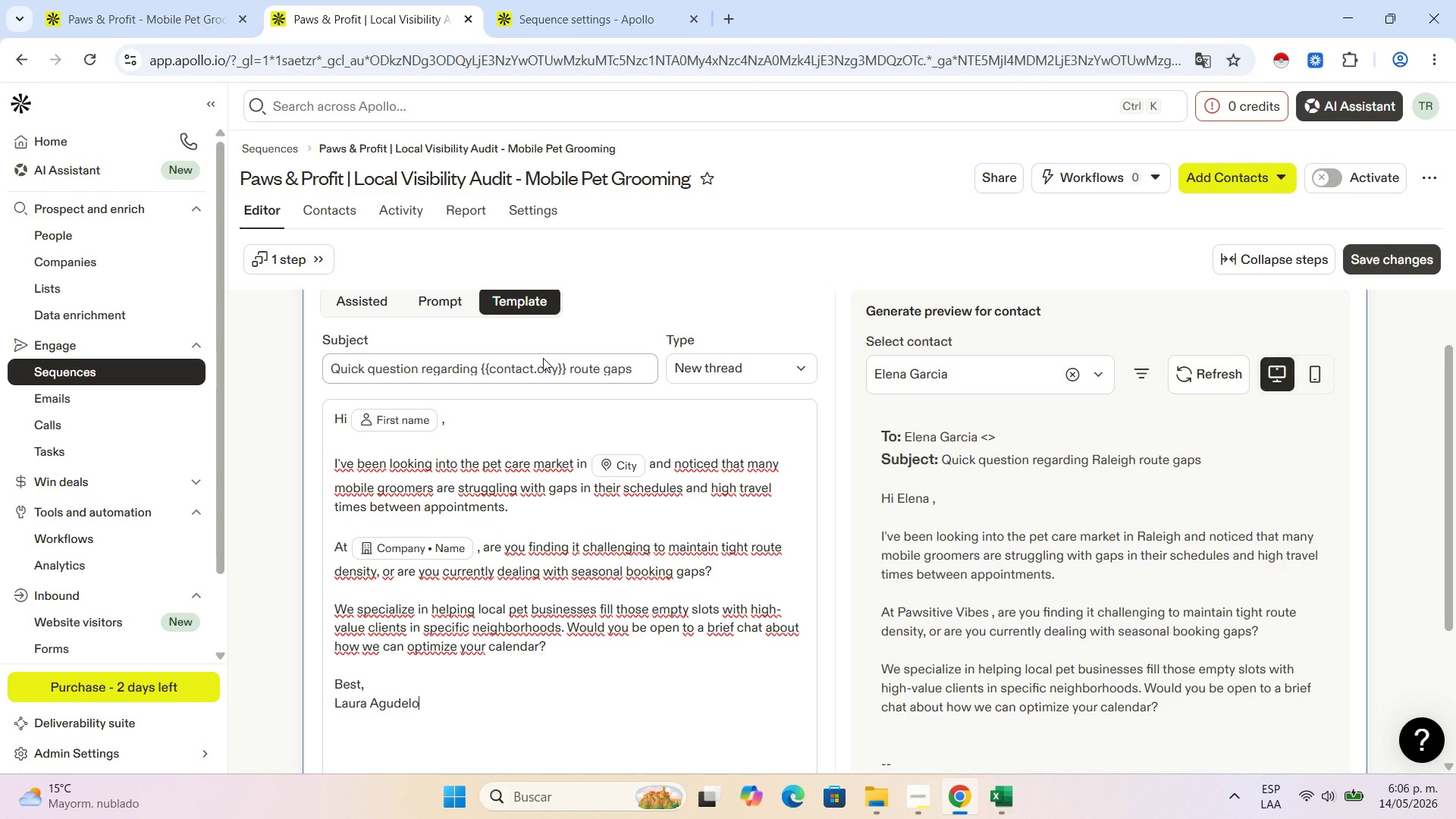 
scroll: coordinate [706, 594], scroll_direction: down, amount: 1.0
 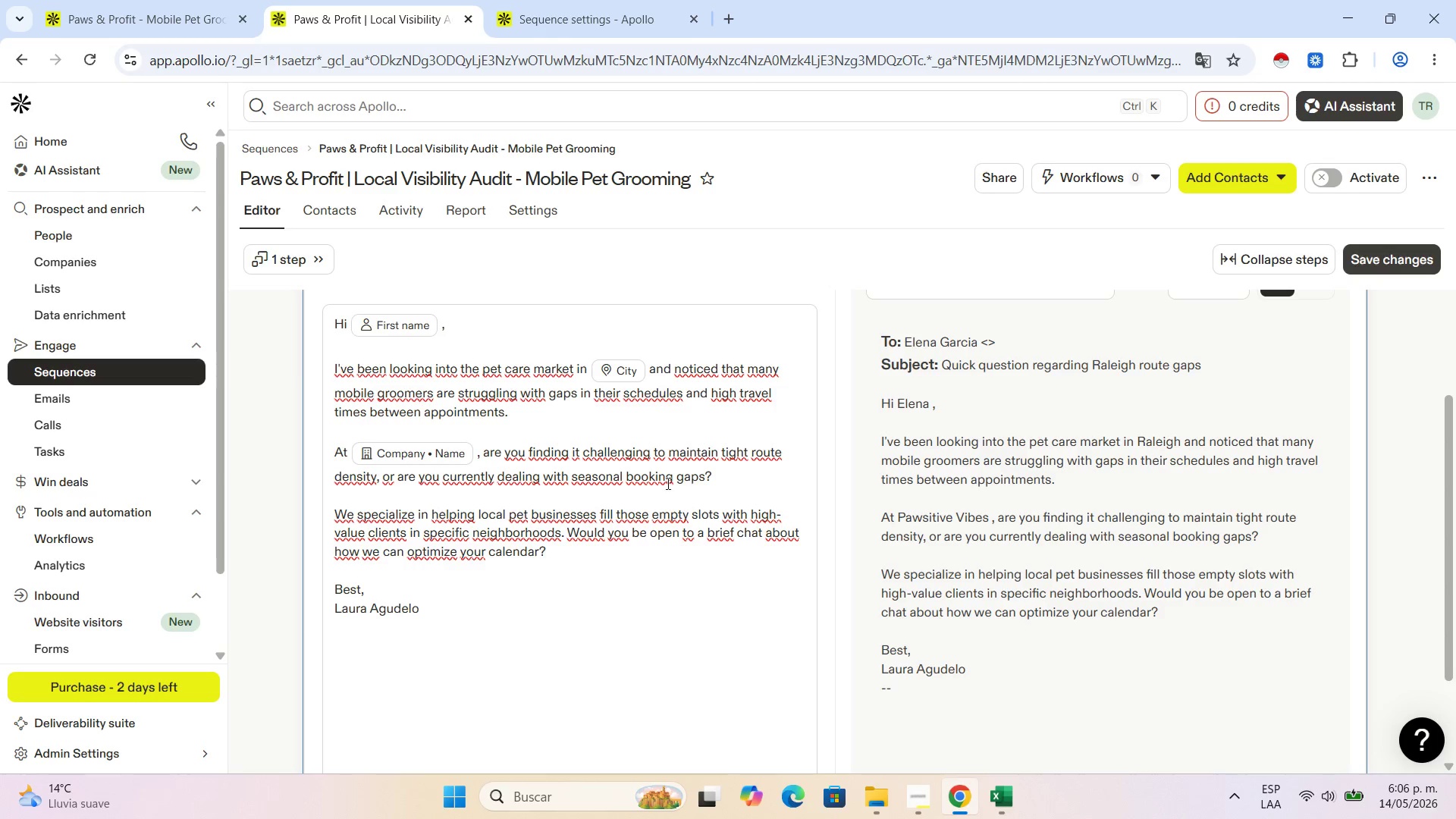 
wait(18.67)
 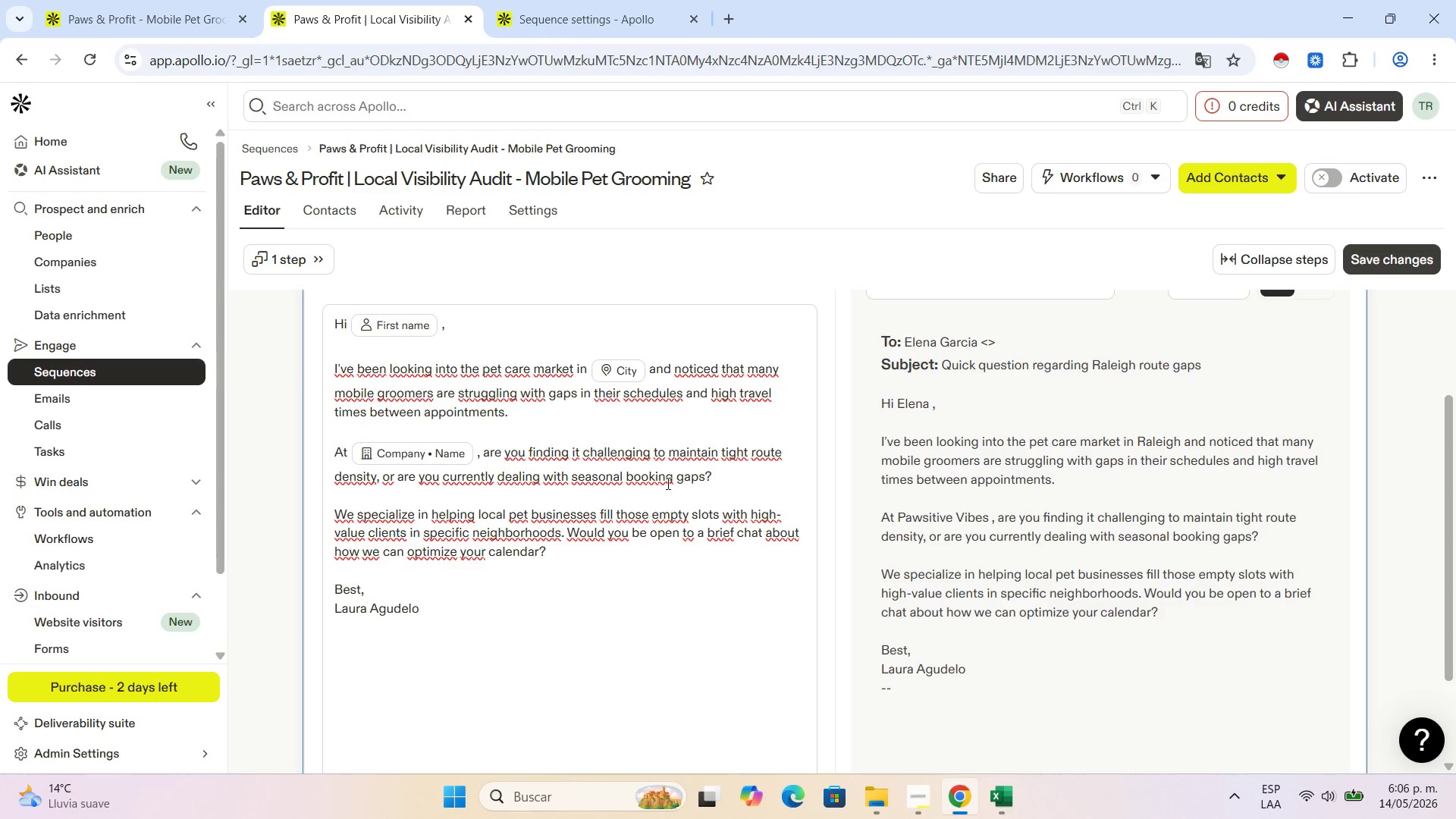 
scroll: coordinate [636, 485], scroll_direction: down, amount: 3.0
 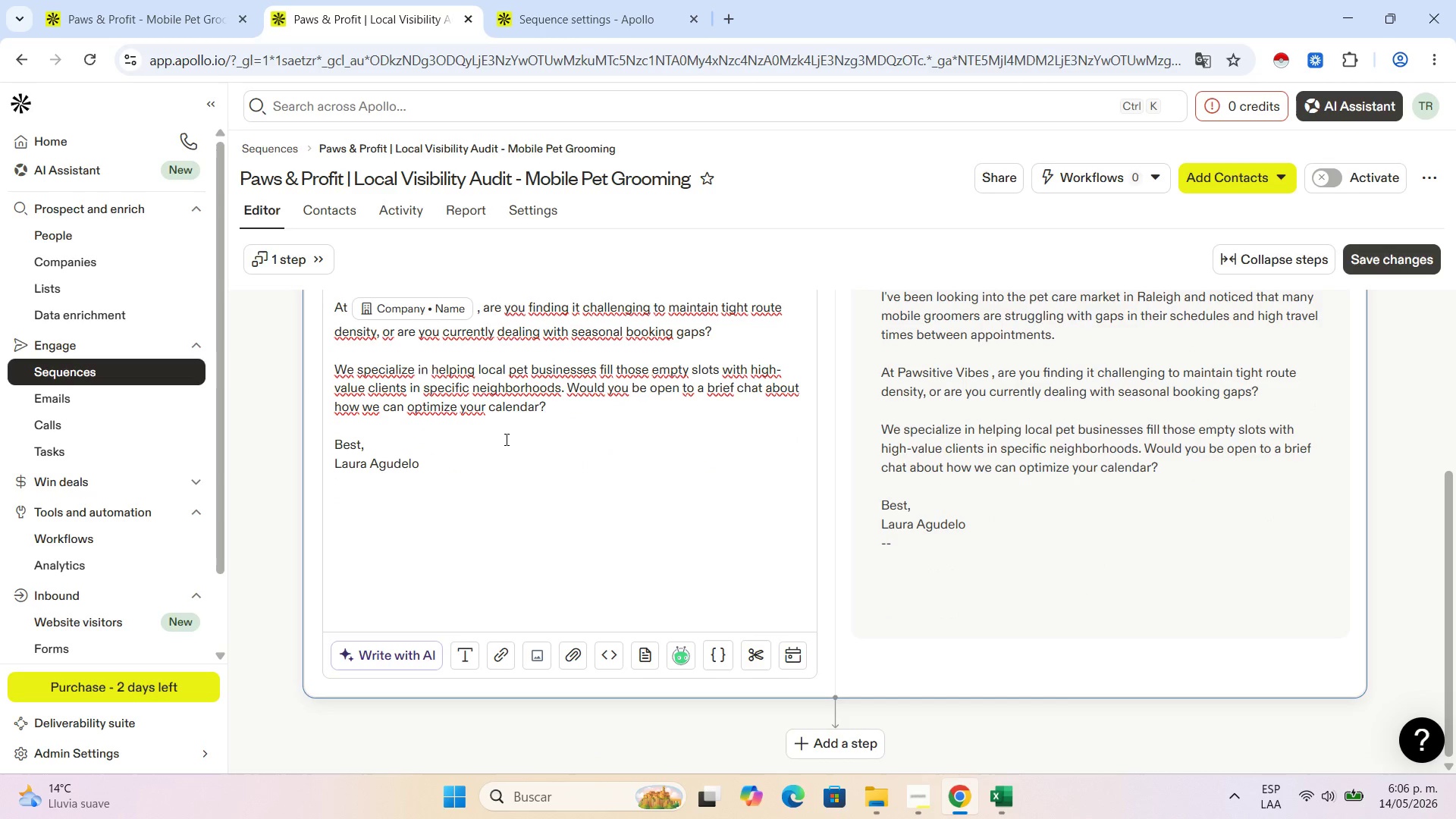 
scroll: coordinate [497, 400], scroll_direction: up, amount: 1.0
 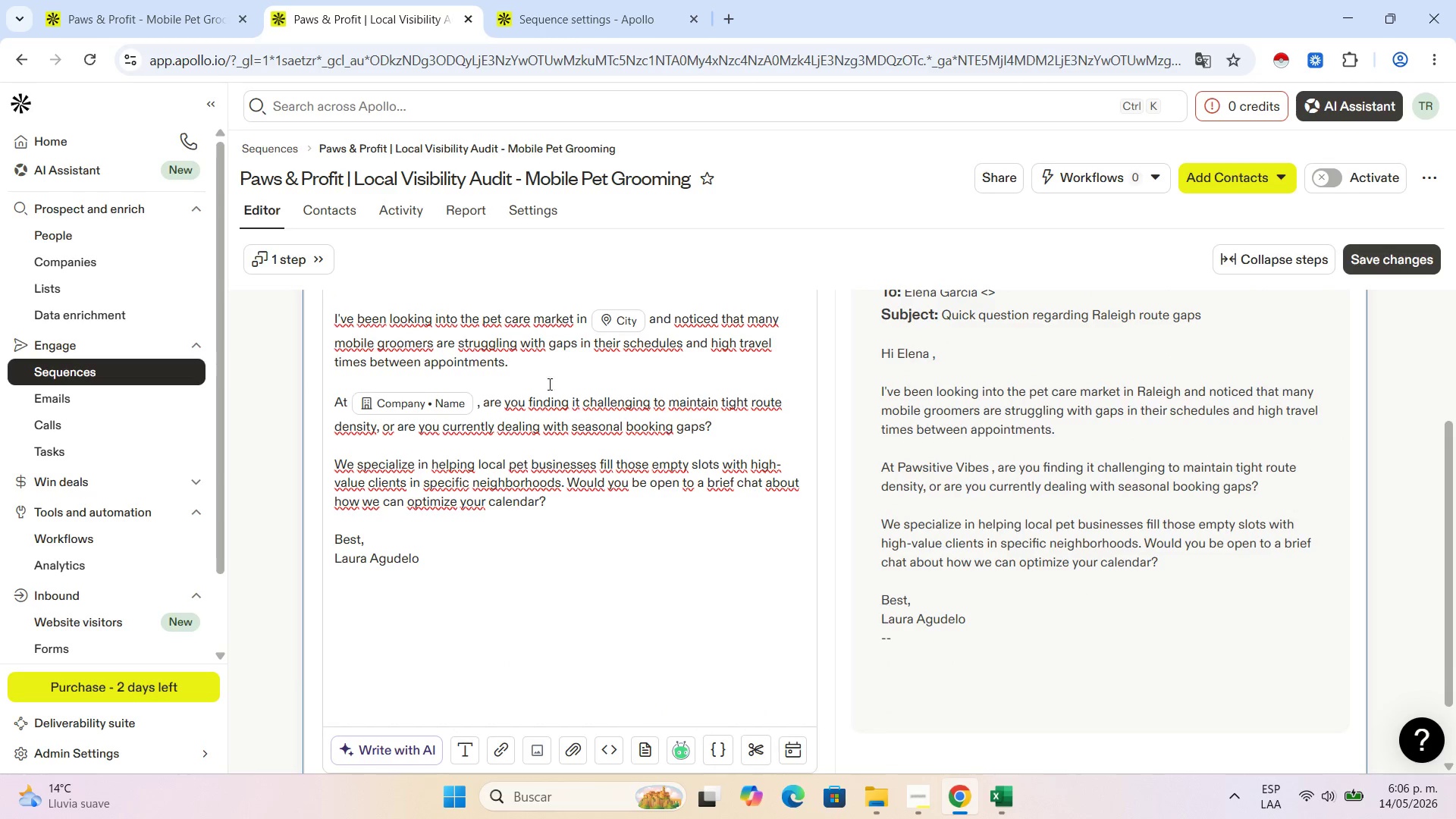 
left_click_drag(start_coordinate=[648, 315], to_coordinate=[592, 315])
 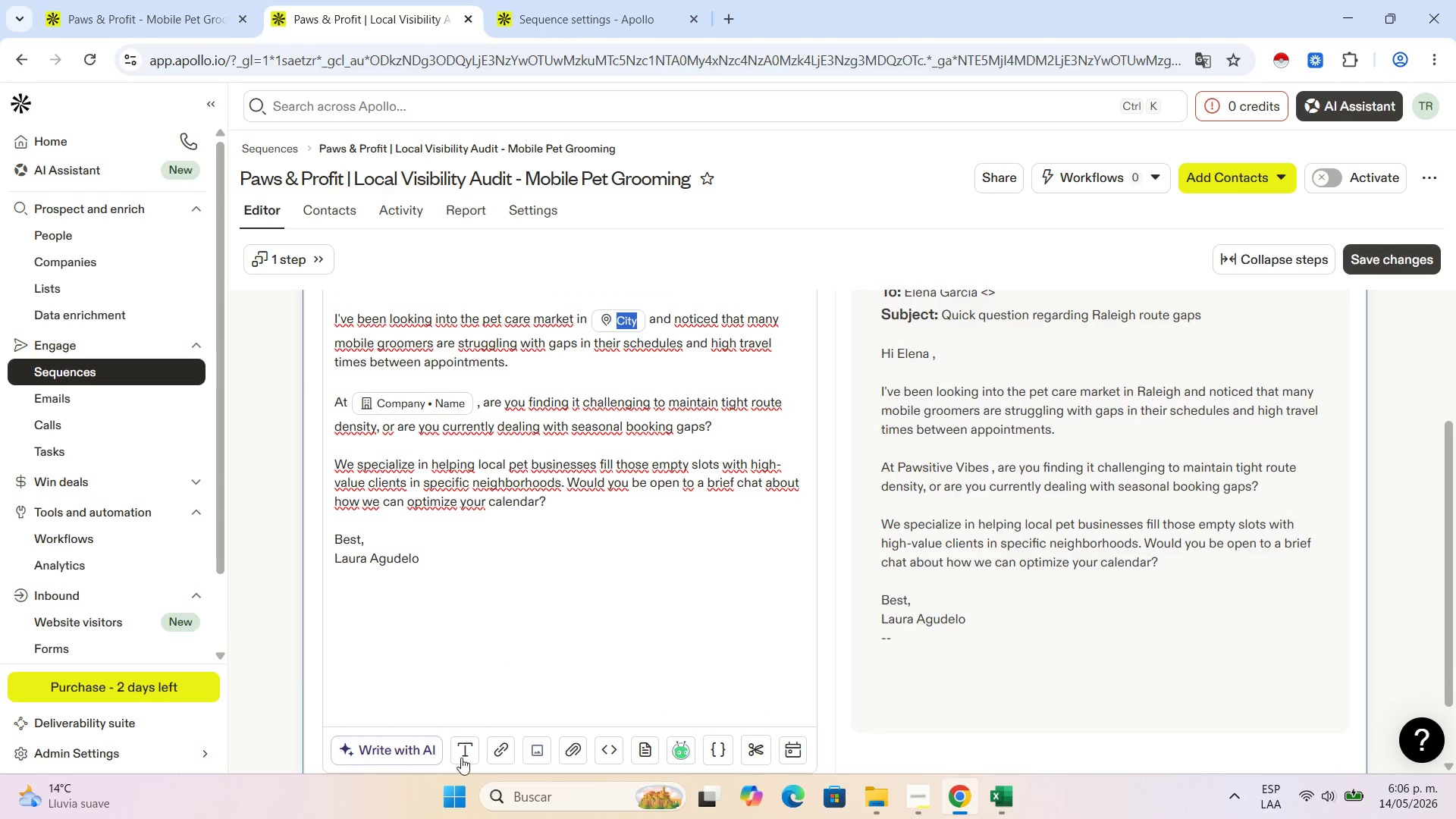 
left_click([461, 752])
 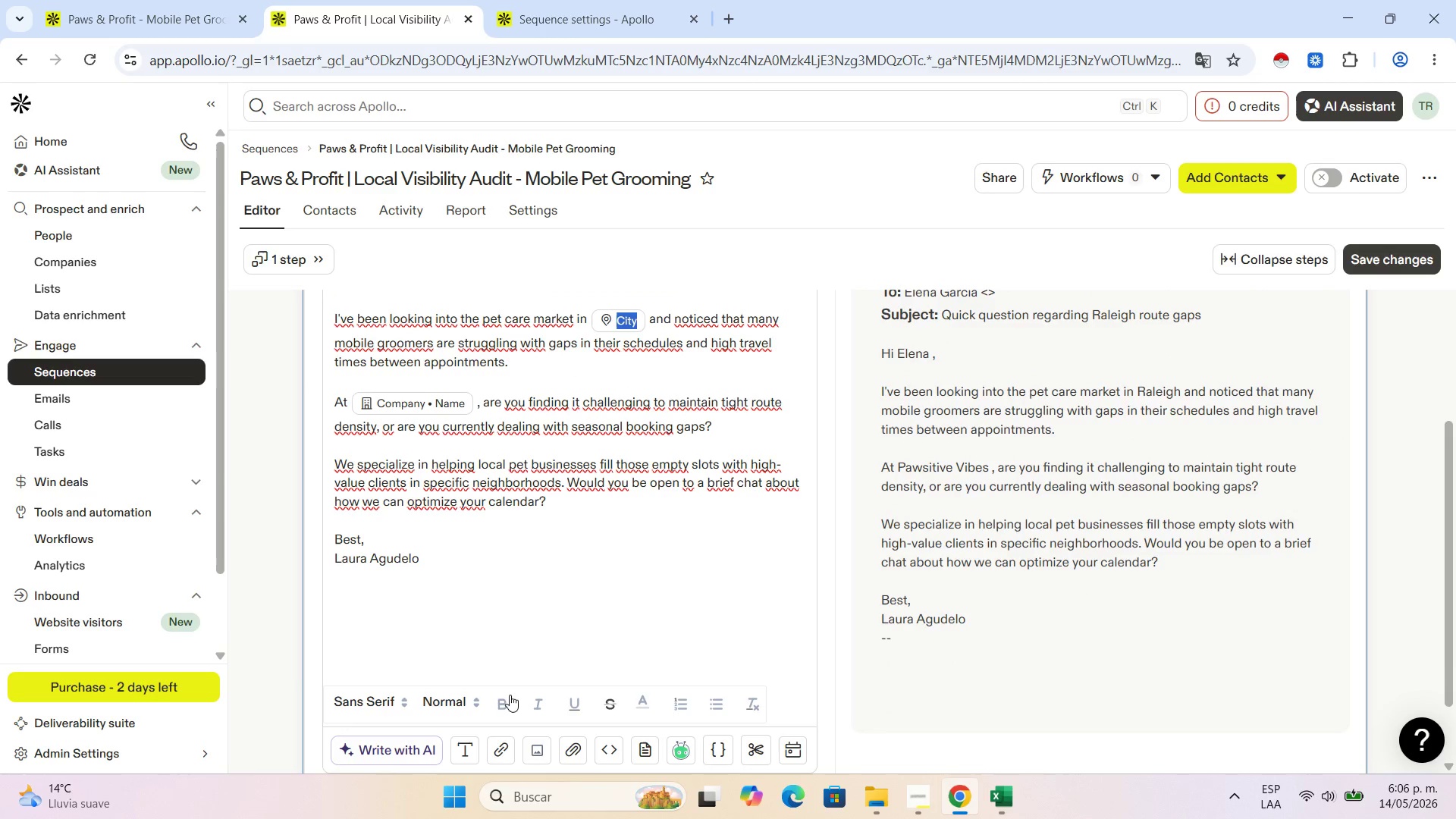 
left_click([504, 706])
 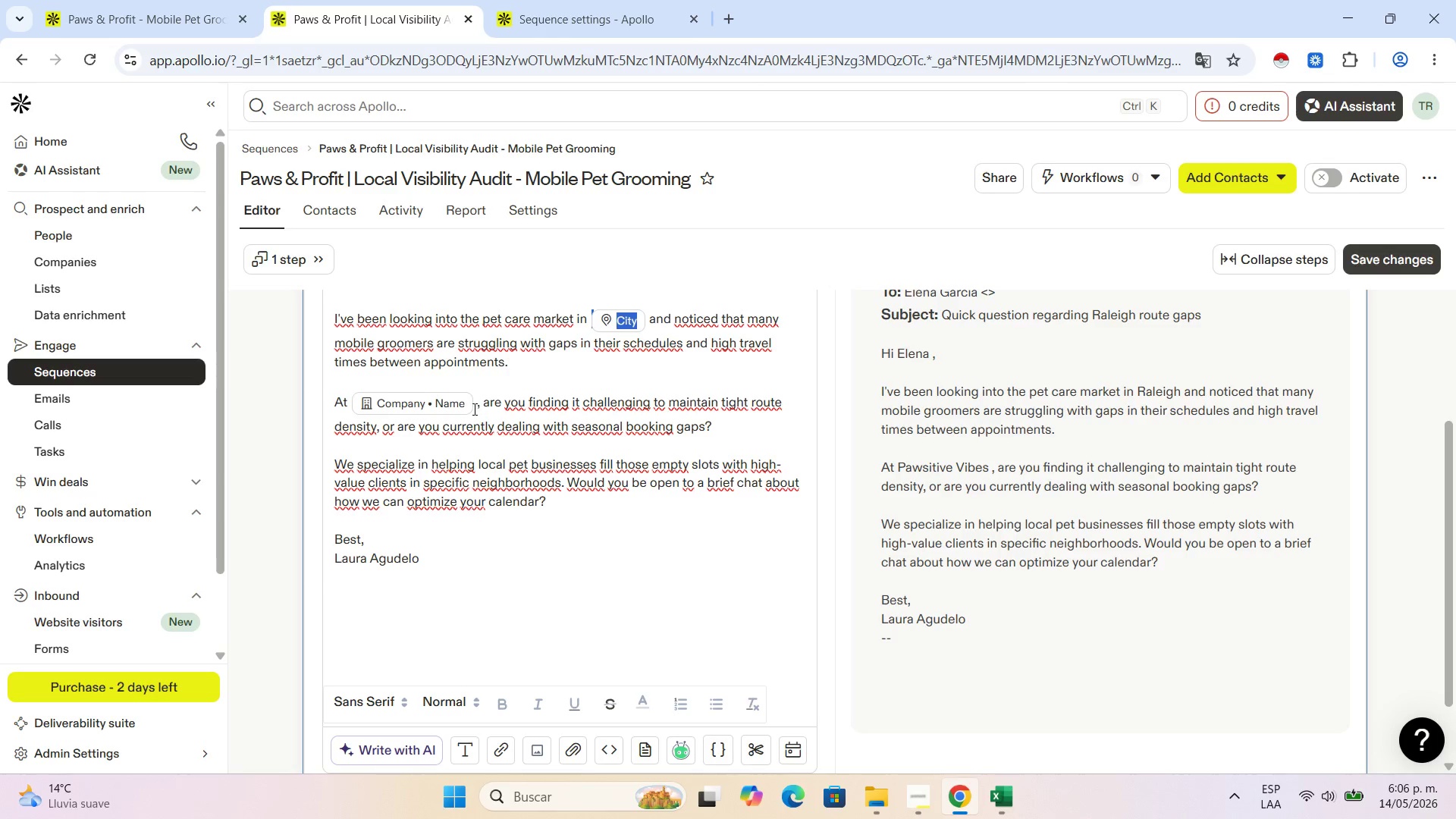 
left_click_drag(start_coordinate=[473, 409], to_coordinate=[358, 408])
 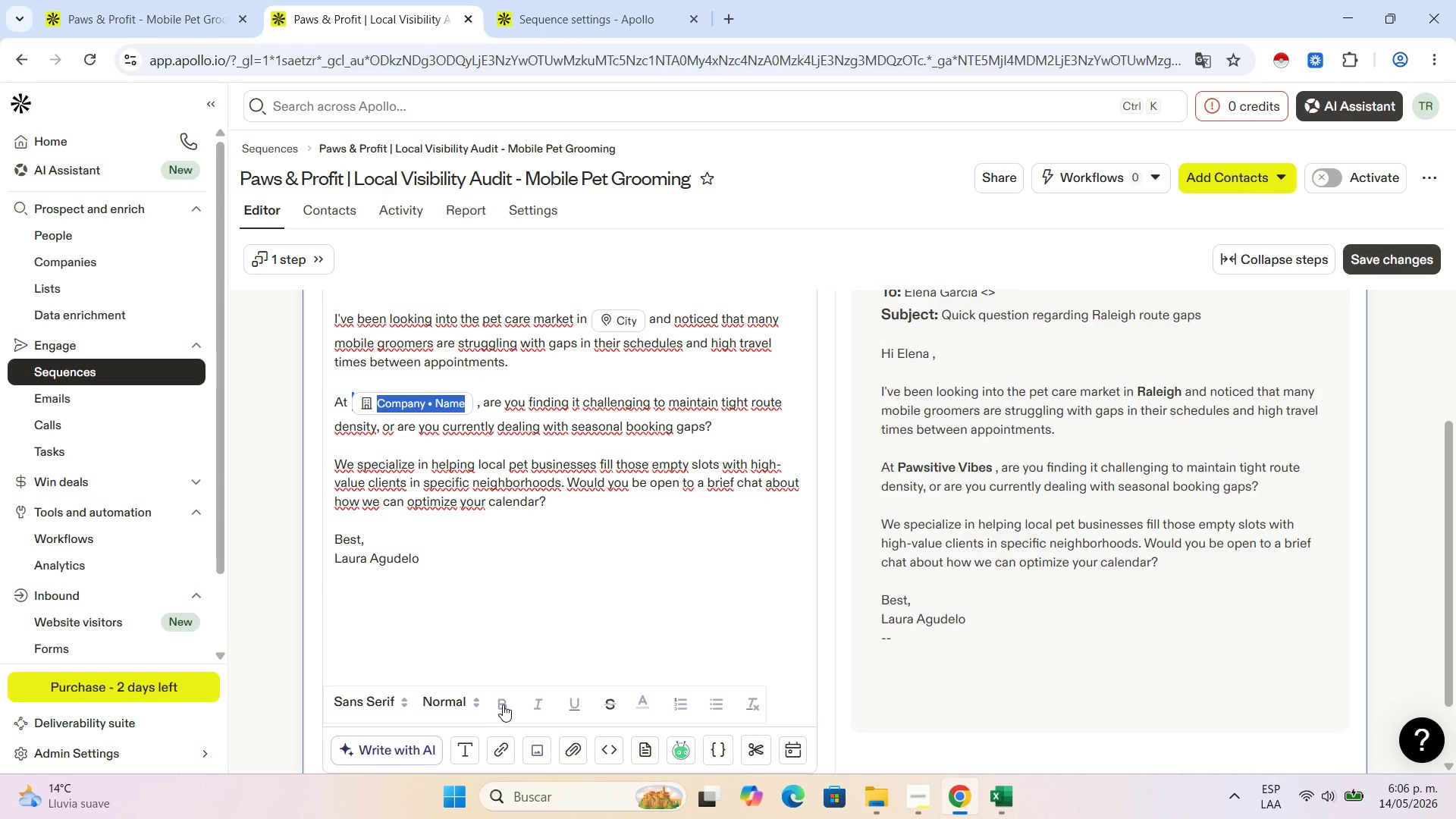 
wait(10.36)
 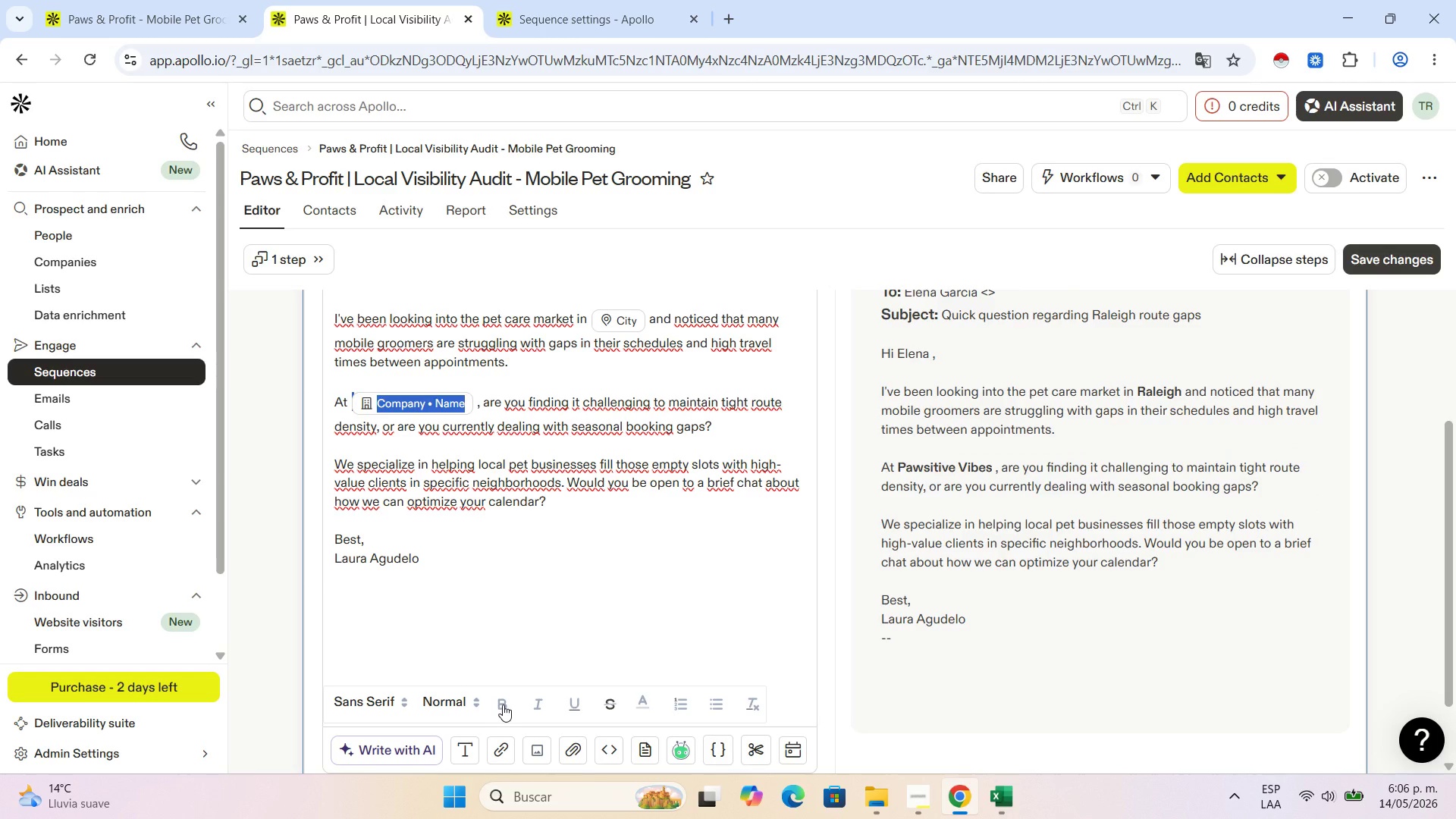 
left_click([607, 541])
 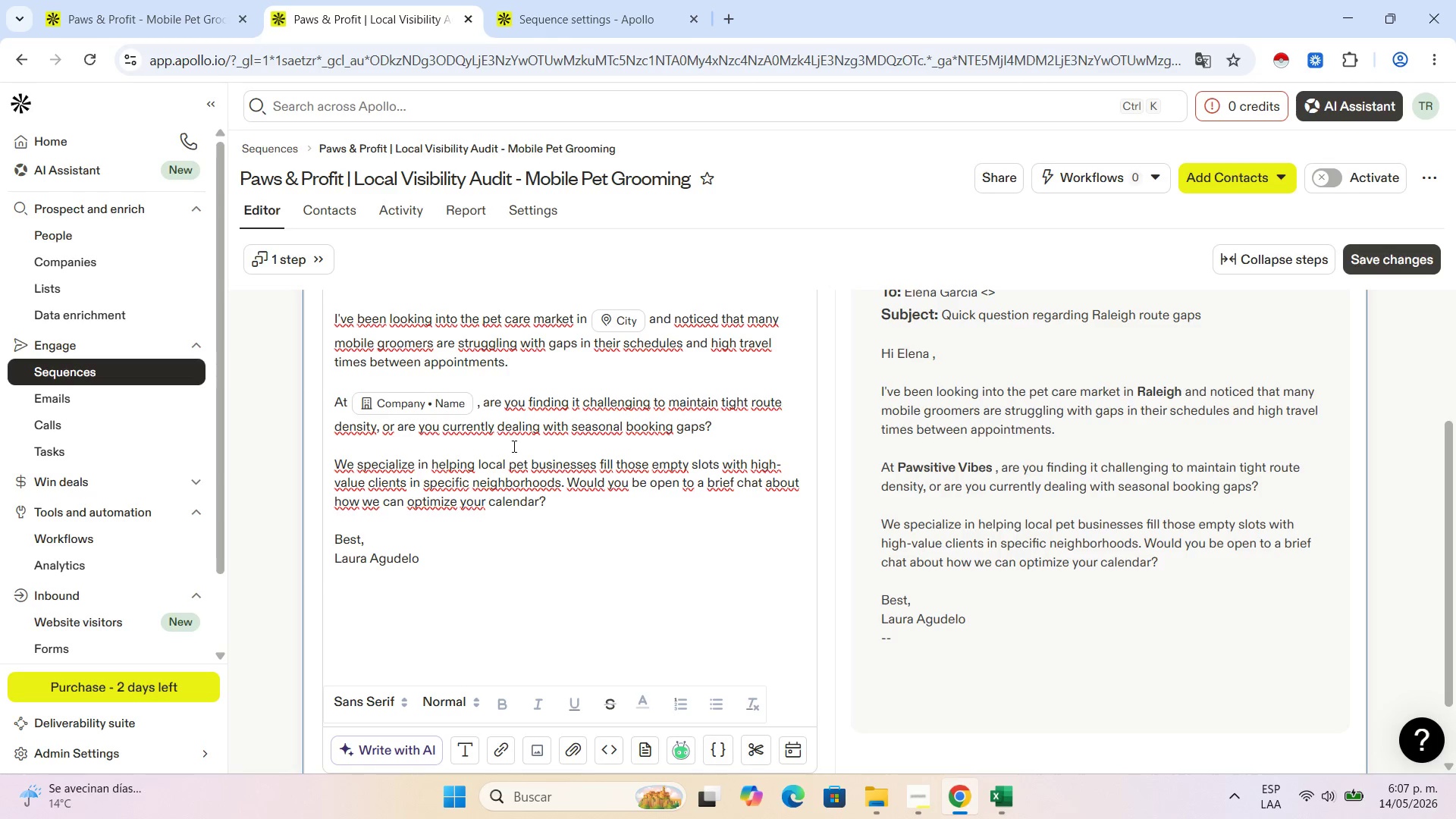 
wait(24.53)
 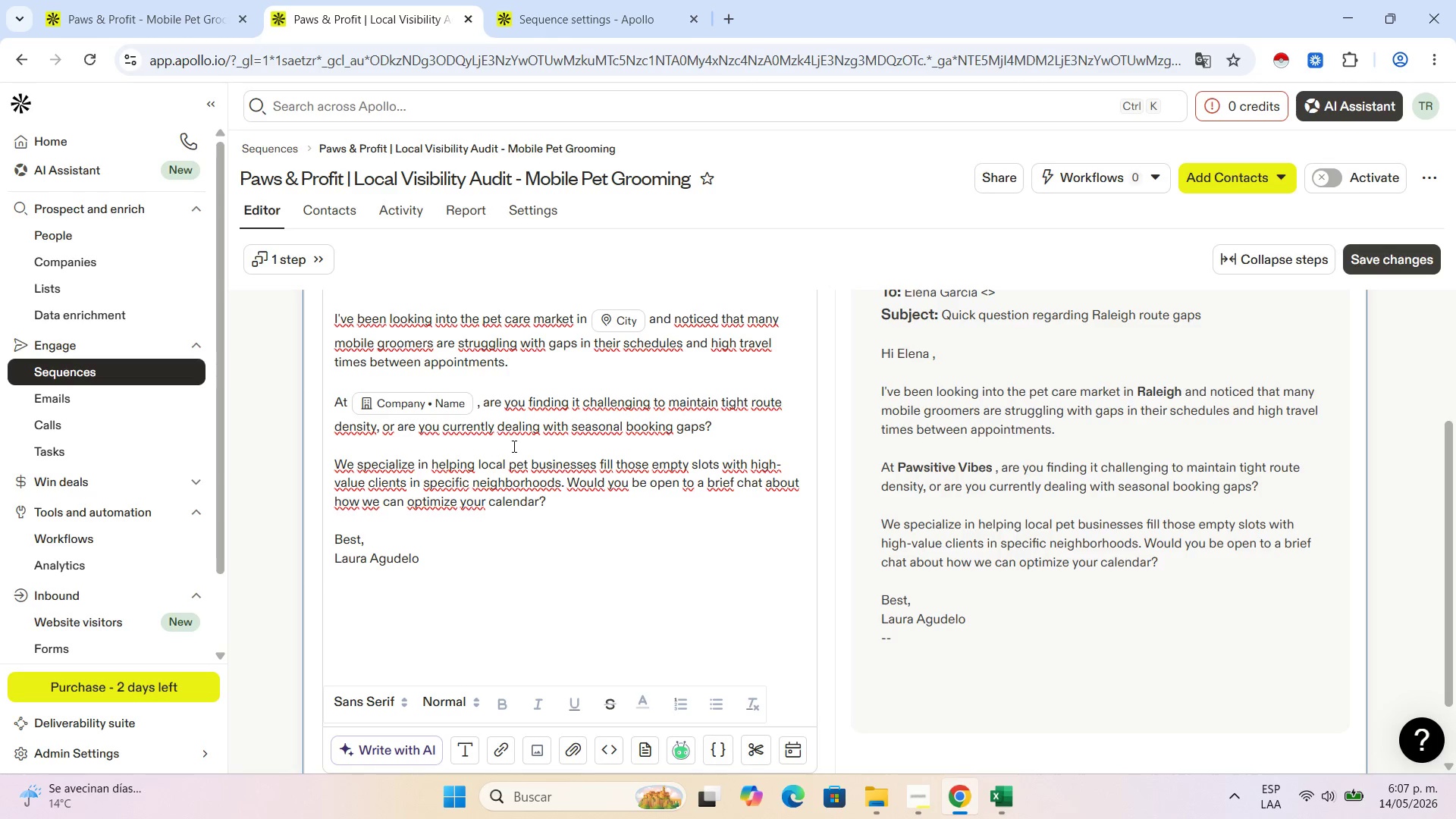 
left_click([908, 802])